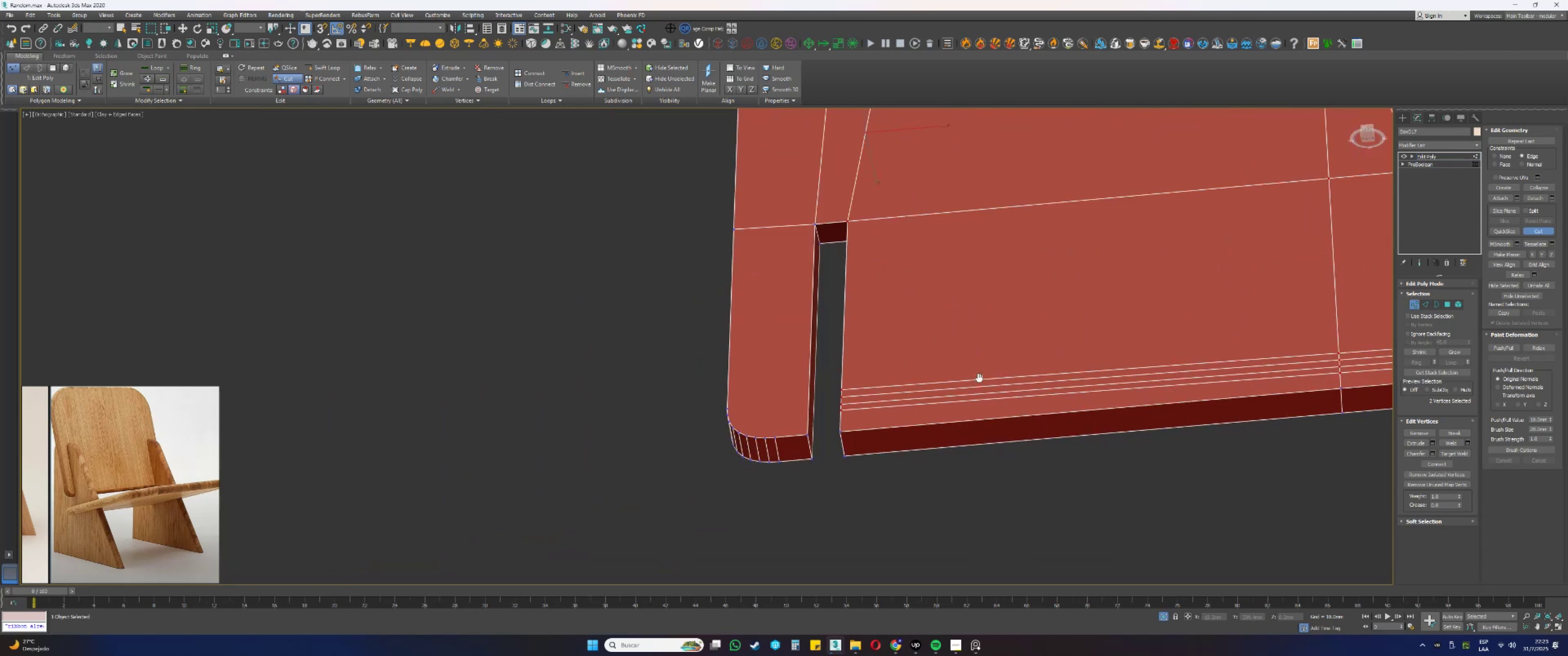 
scroll: coordinate [819, 413], scroll_direction: down, amount: 3.0
 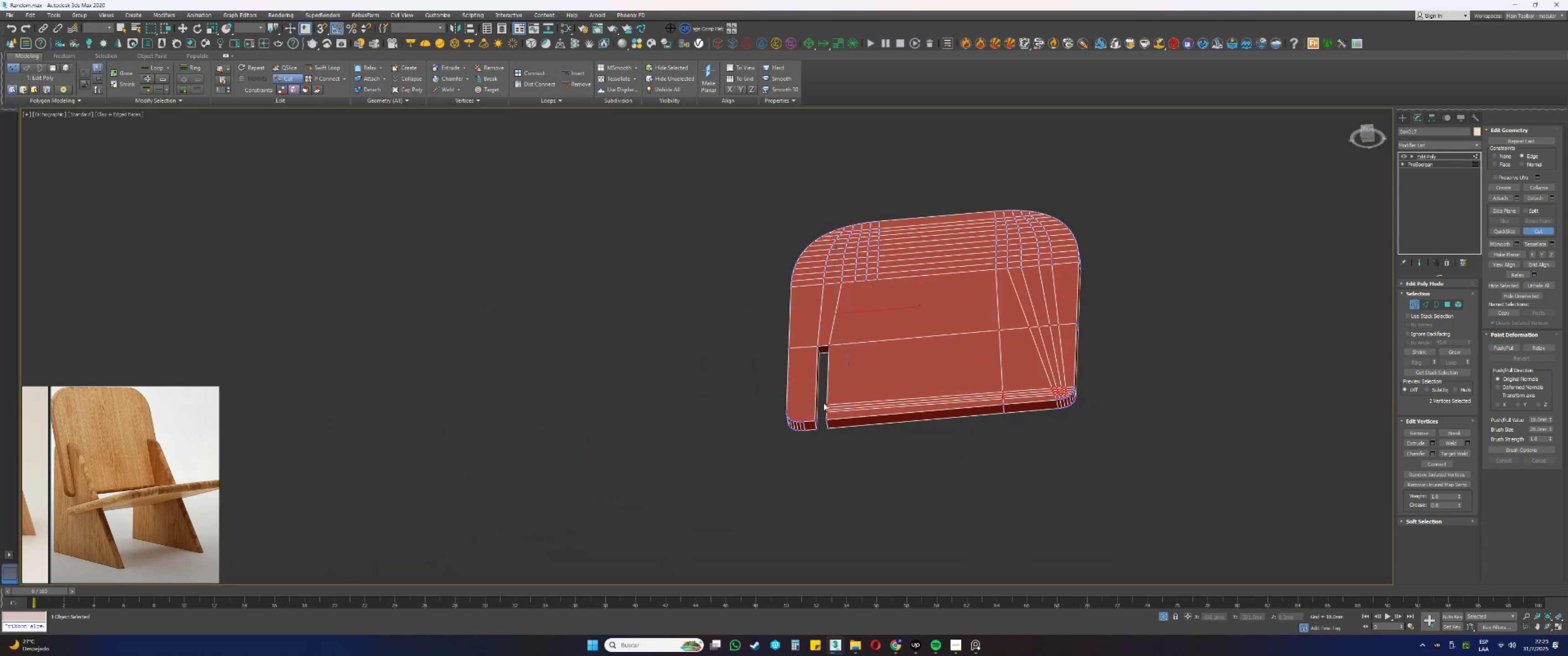 
hold_key(key=AltLeft, duration=0.49)
 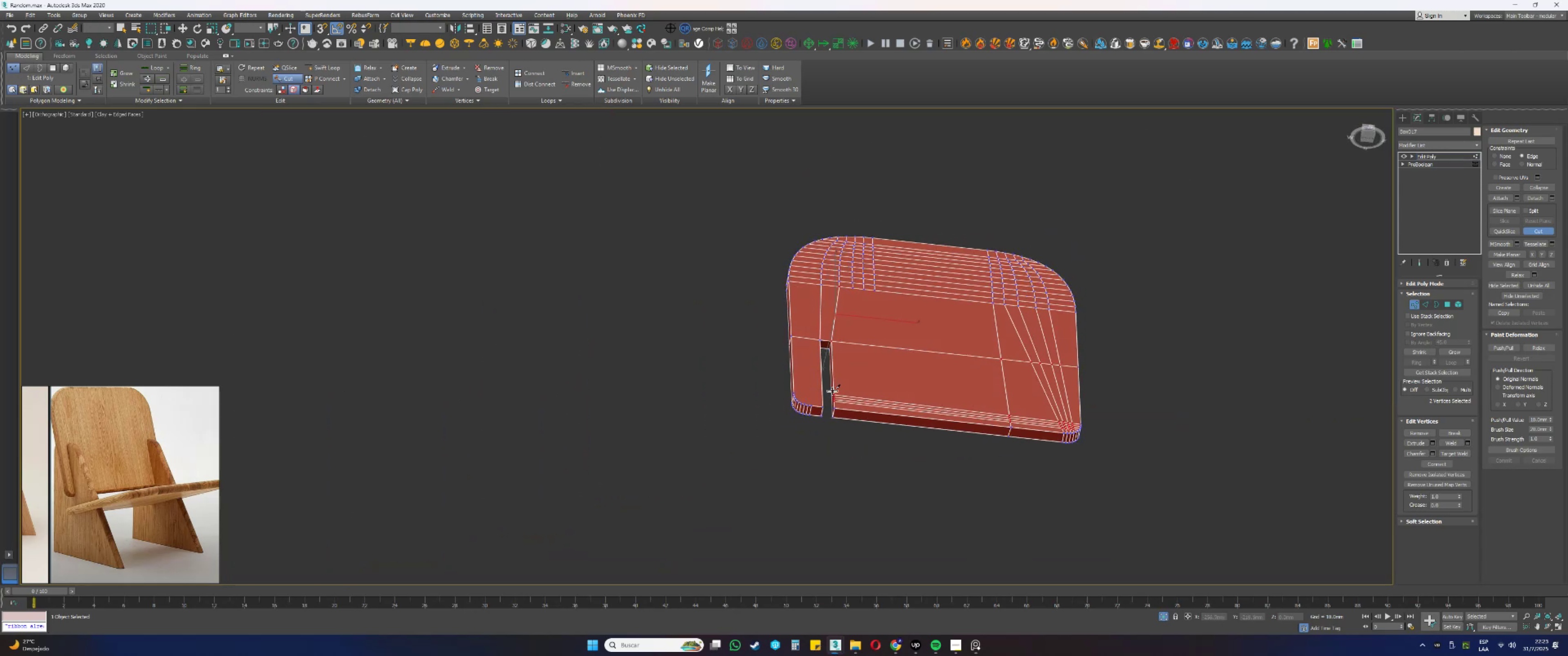 
scroll: coordinate [823, 387], scroll_direction: up, amount: 3.0
 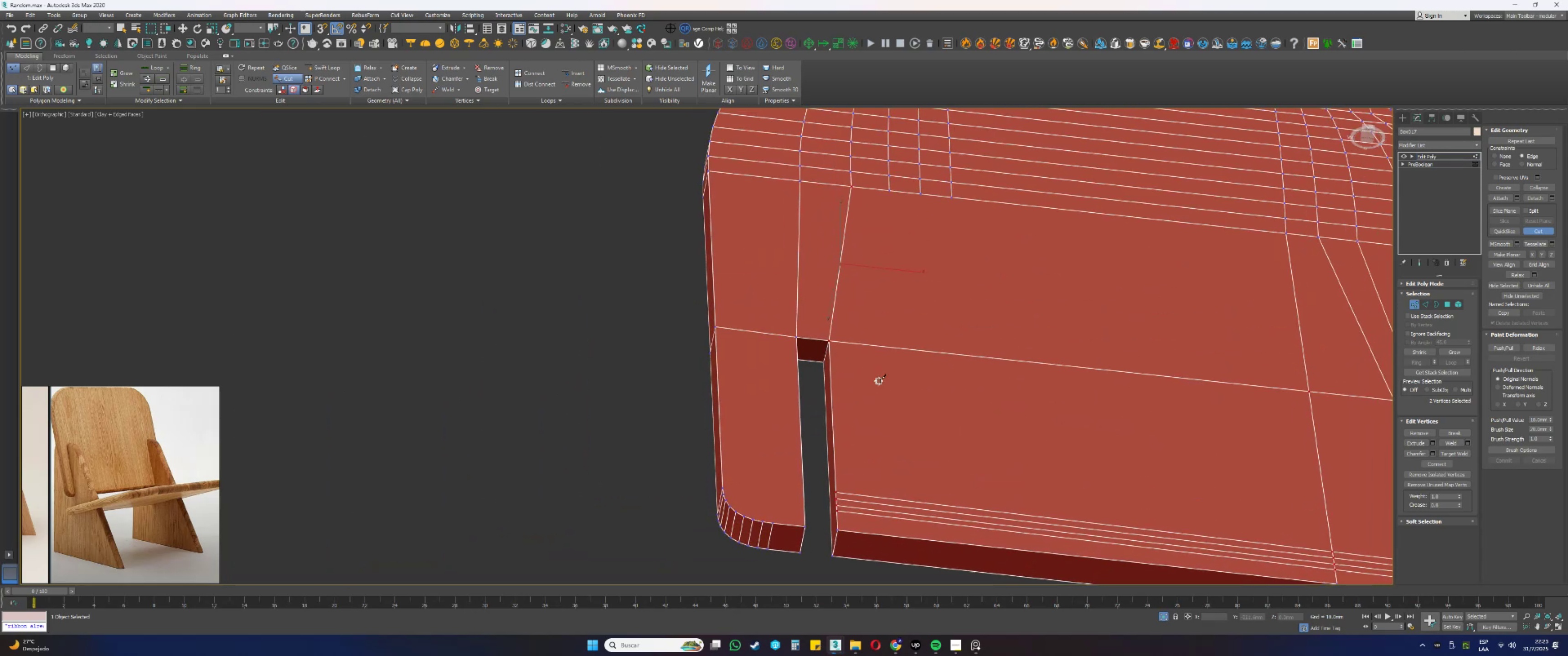 
scroll: coordinate [864, 359], scroll_direction: down, amount: 1.0
 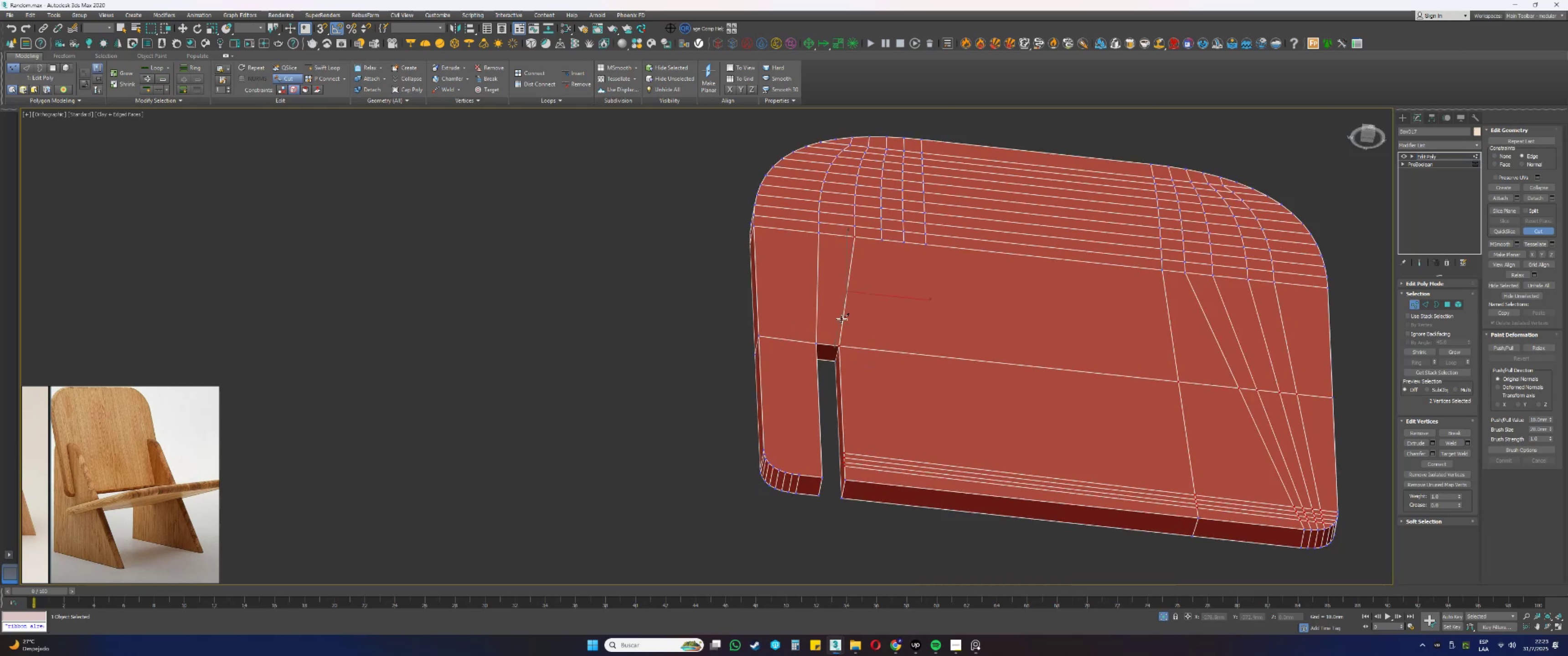 
scroll: coordinate [822, 272], scroll_direction: up, amount: 1.0
 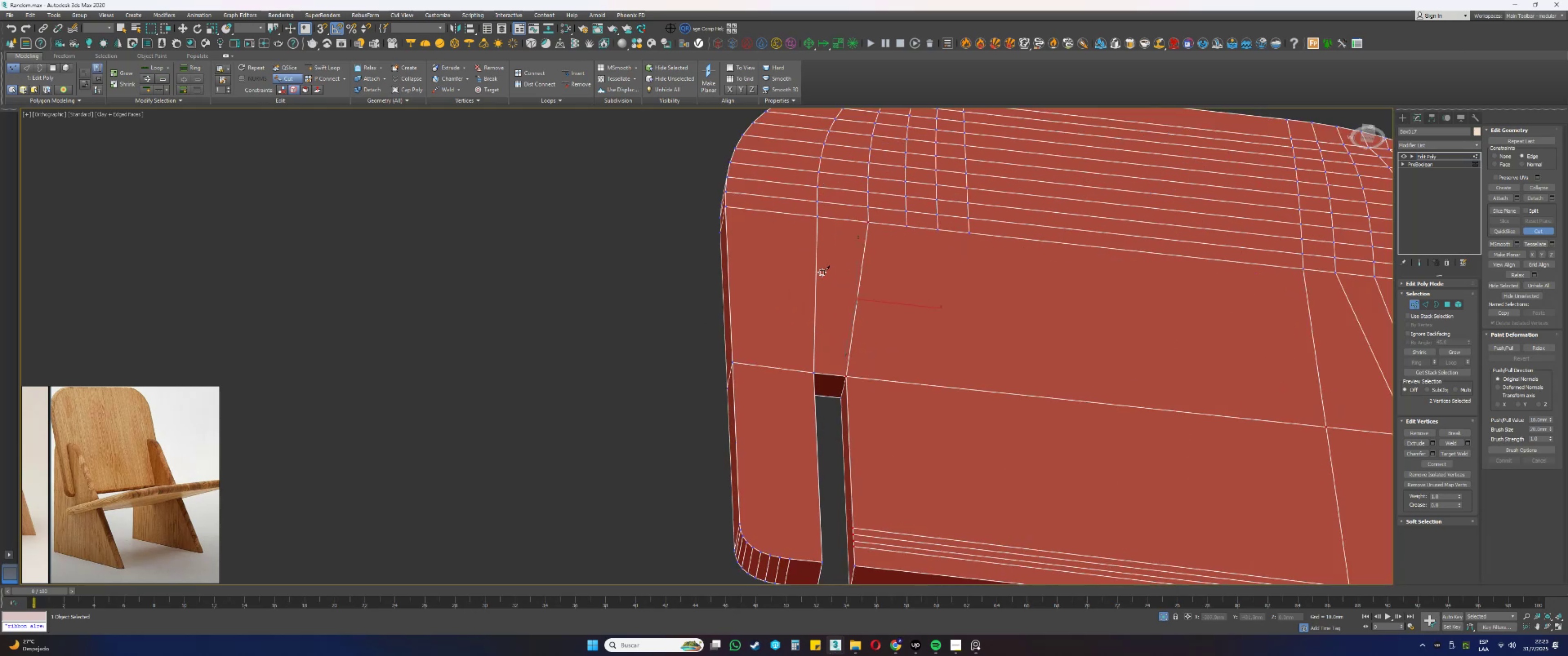 
scroll: coordinate [822, 272], scroll_direction: down, amount: 1.0
 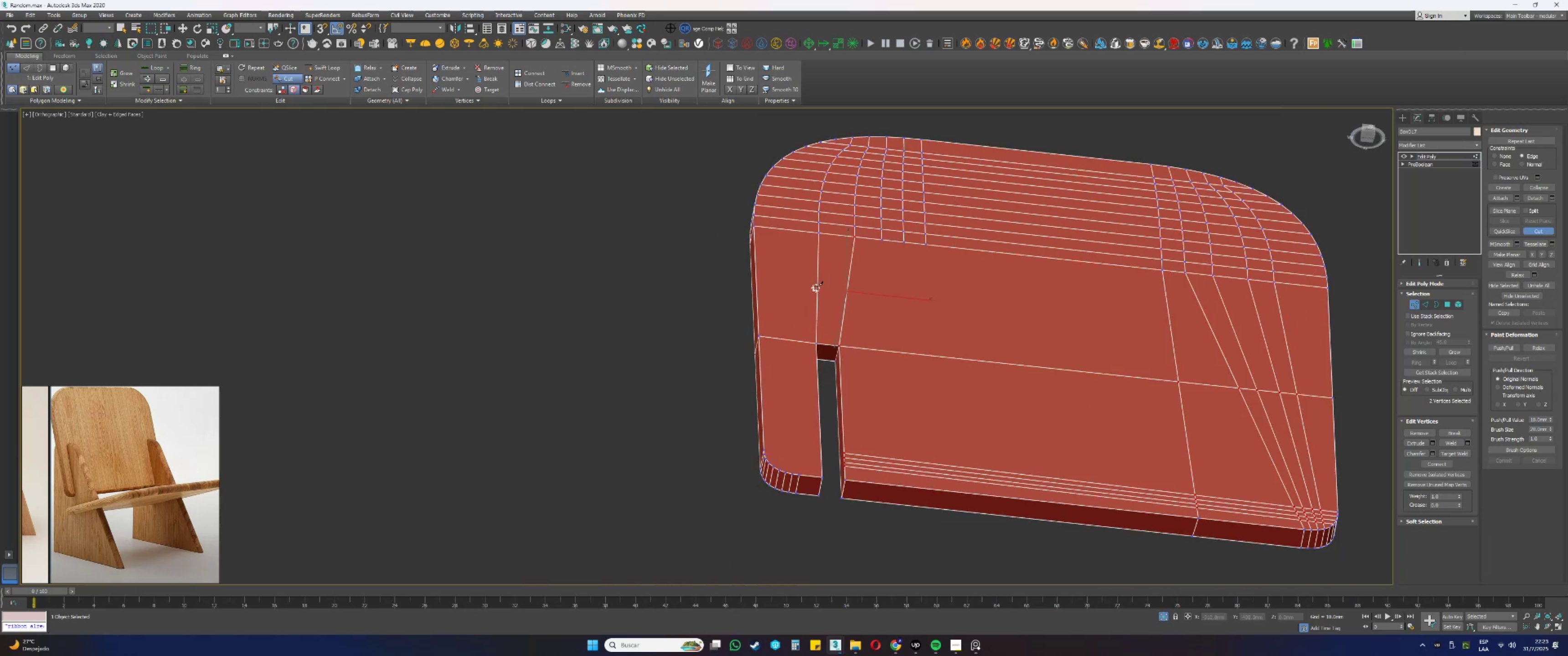 
right_click([836, 251])
 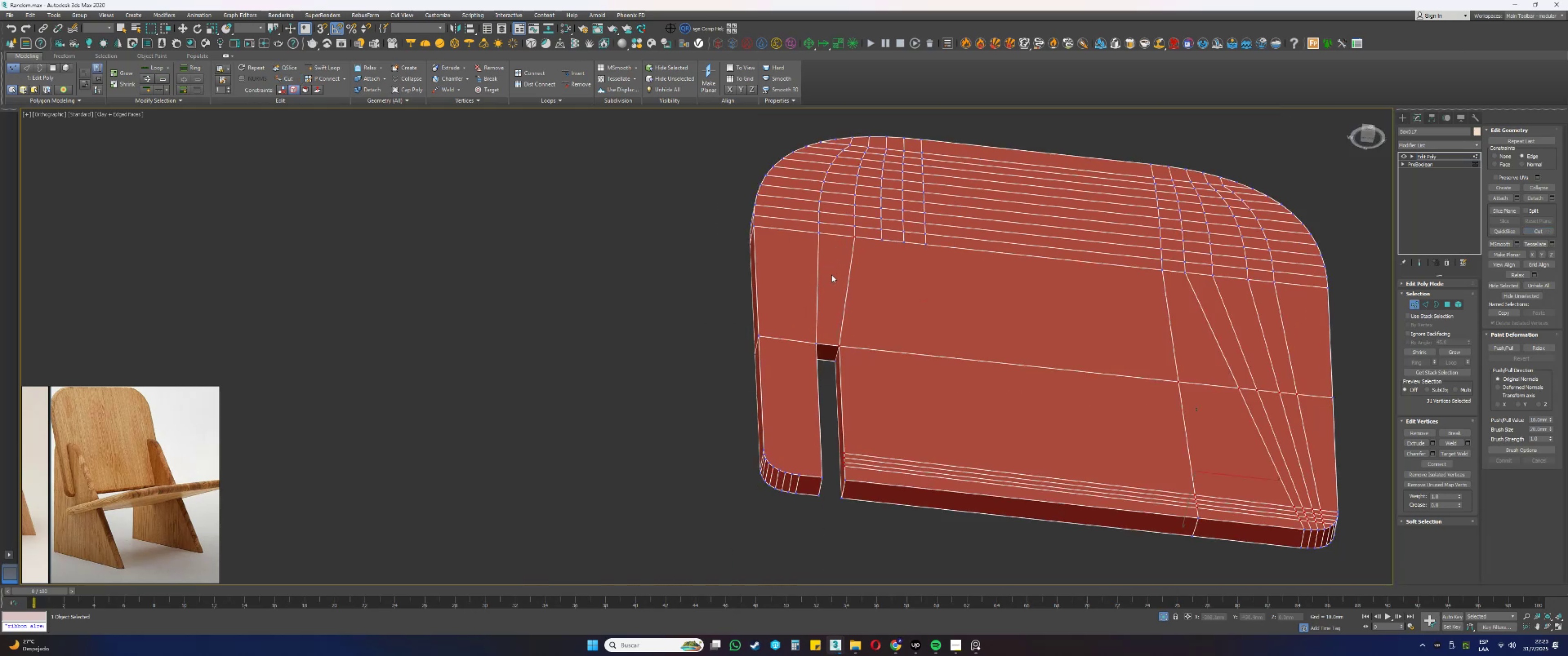 
key(2)
 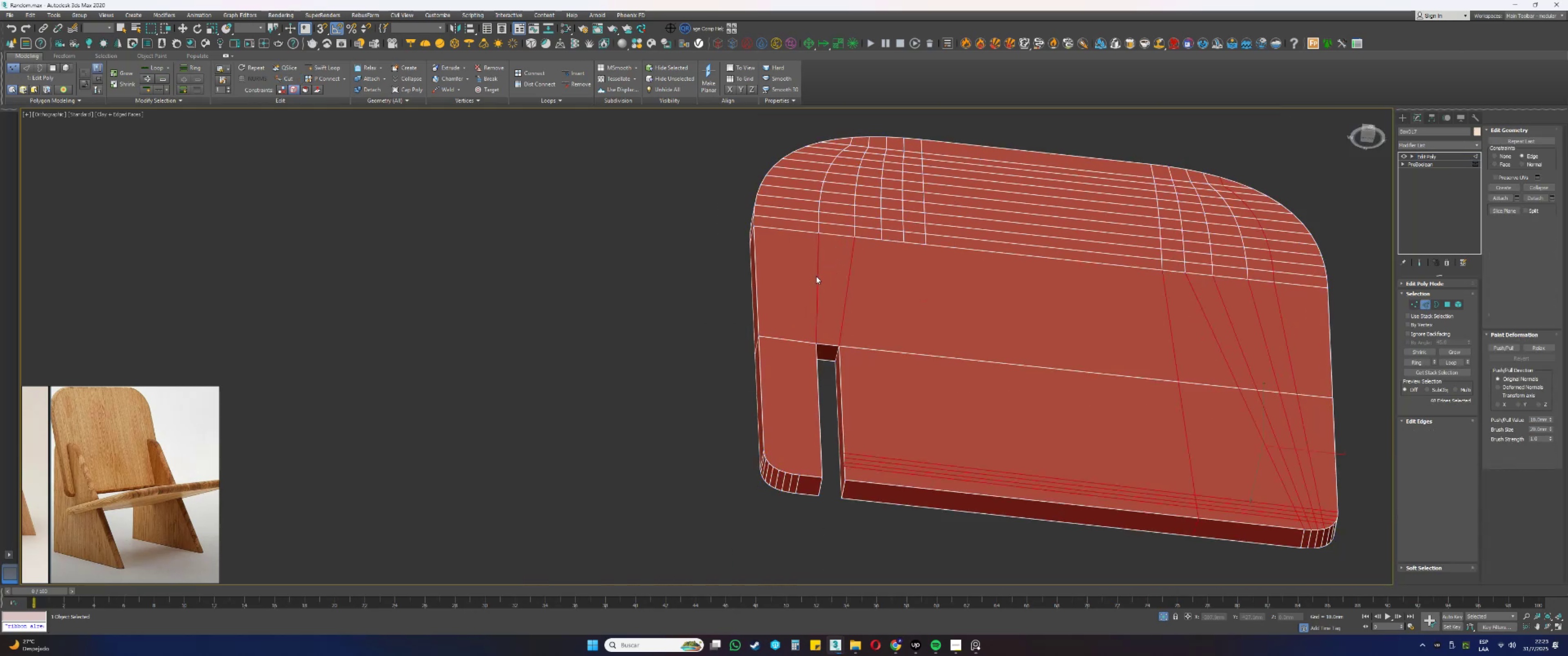 
left_click([816, 276])
 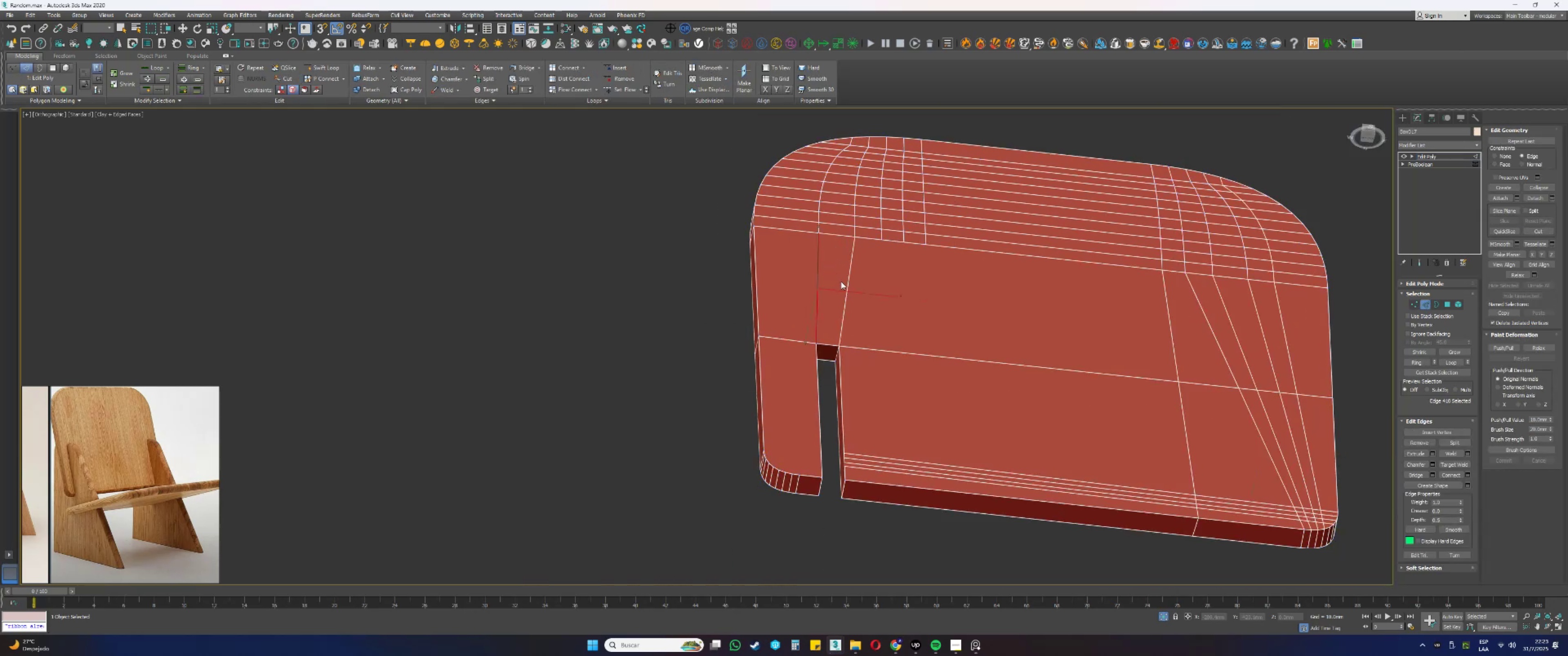 
hold_key(key=ControlLeft, duration=0.41)
left_click([849, 283])
 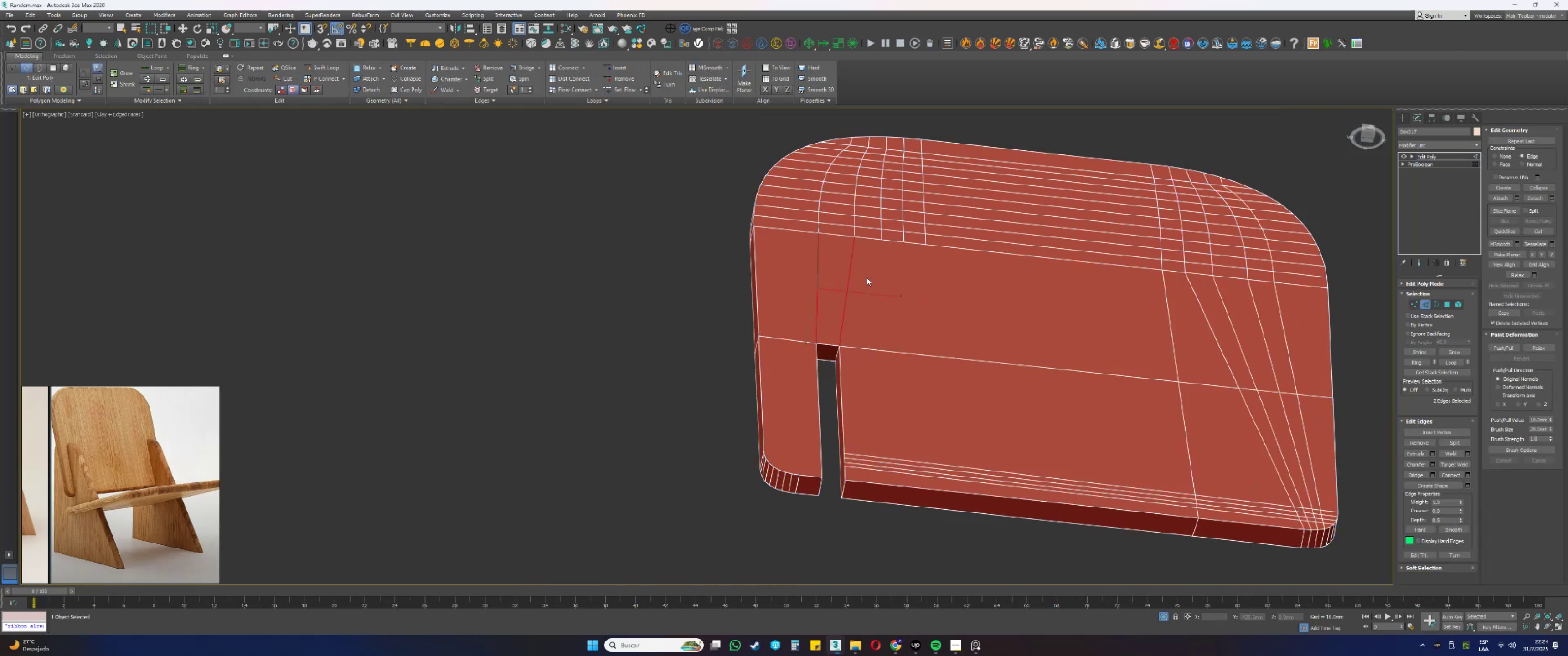 
key(Control+Backspace)
 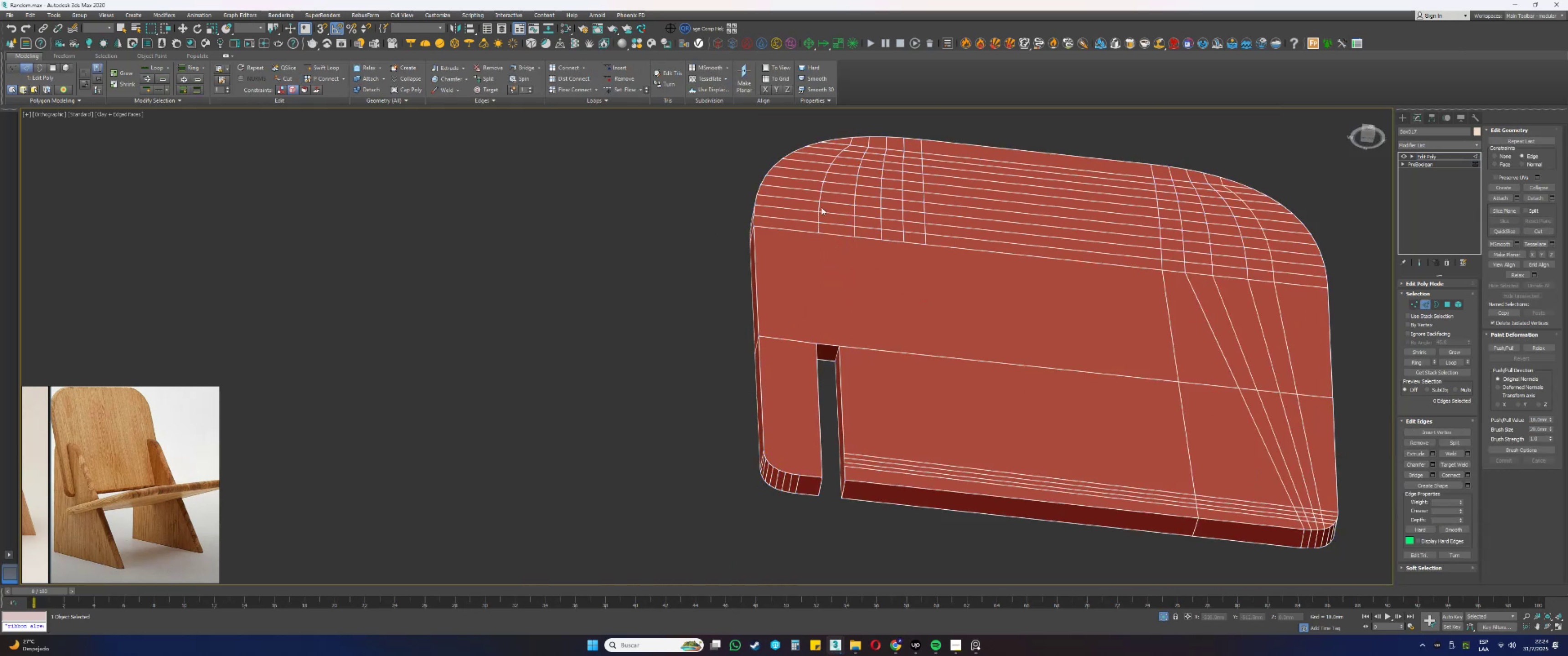 
double_click([820, 206])
 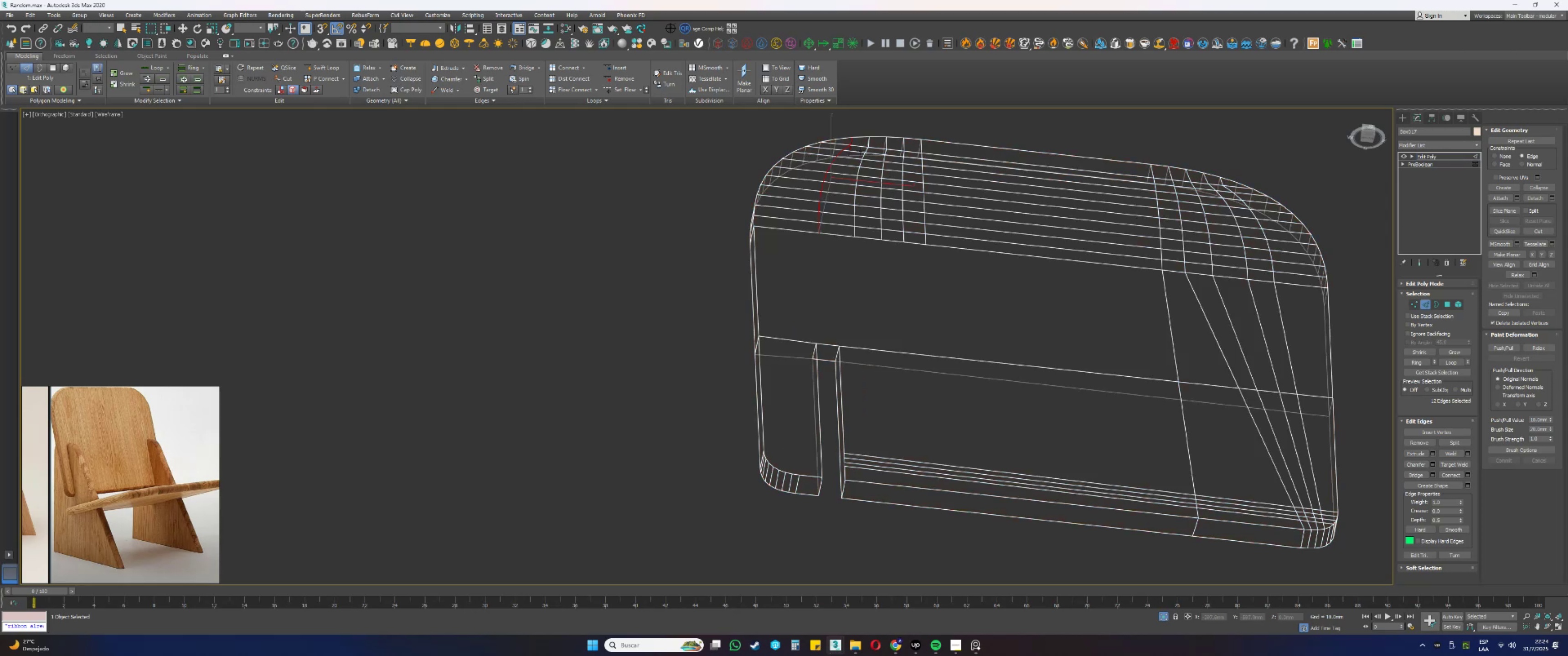 
scroll: coordinate [857, 139], scroll_direction: up, amount: 1.0
 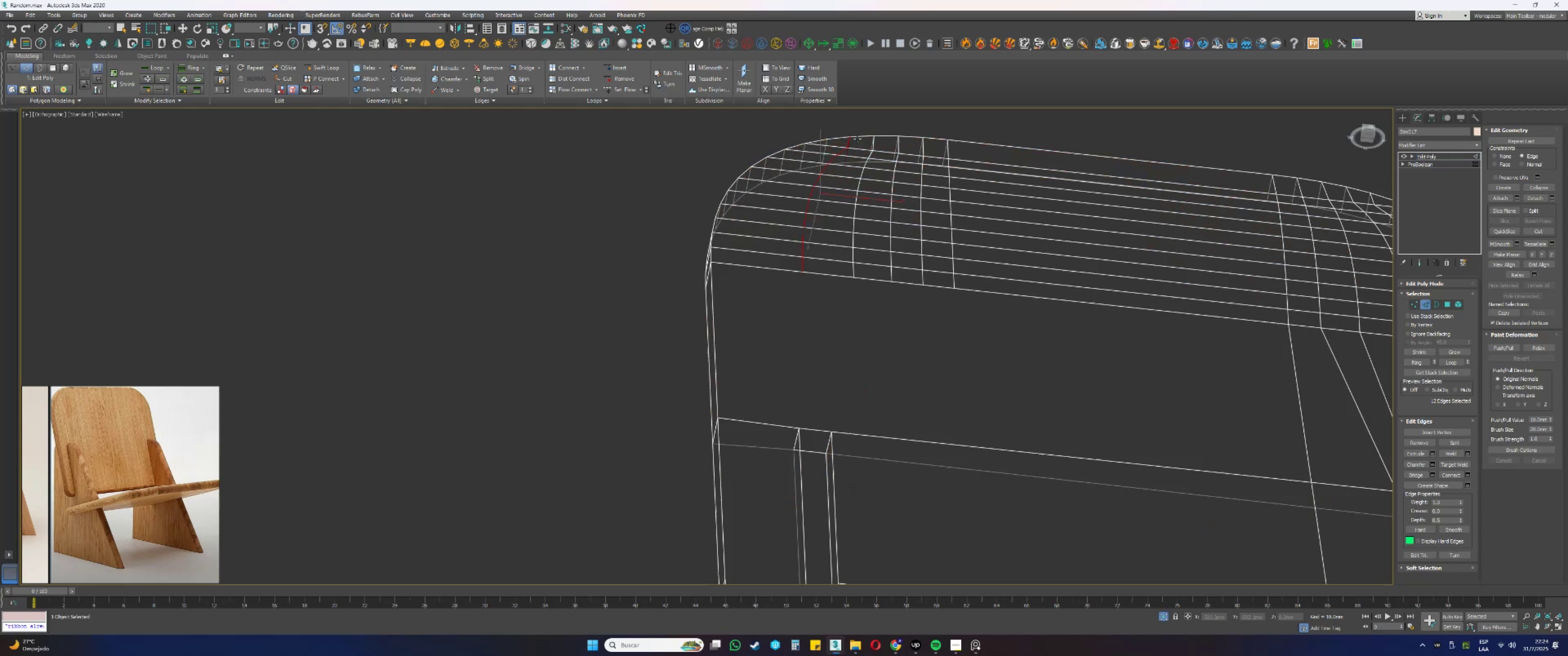 
hold_key(key=AltLeft, duration=0.38)
 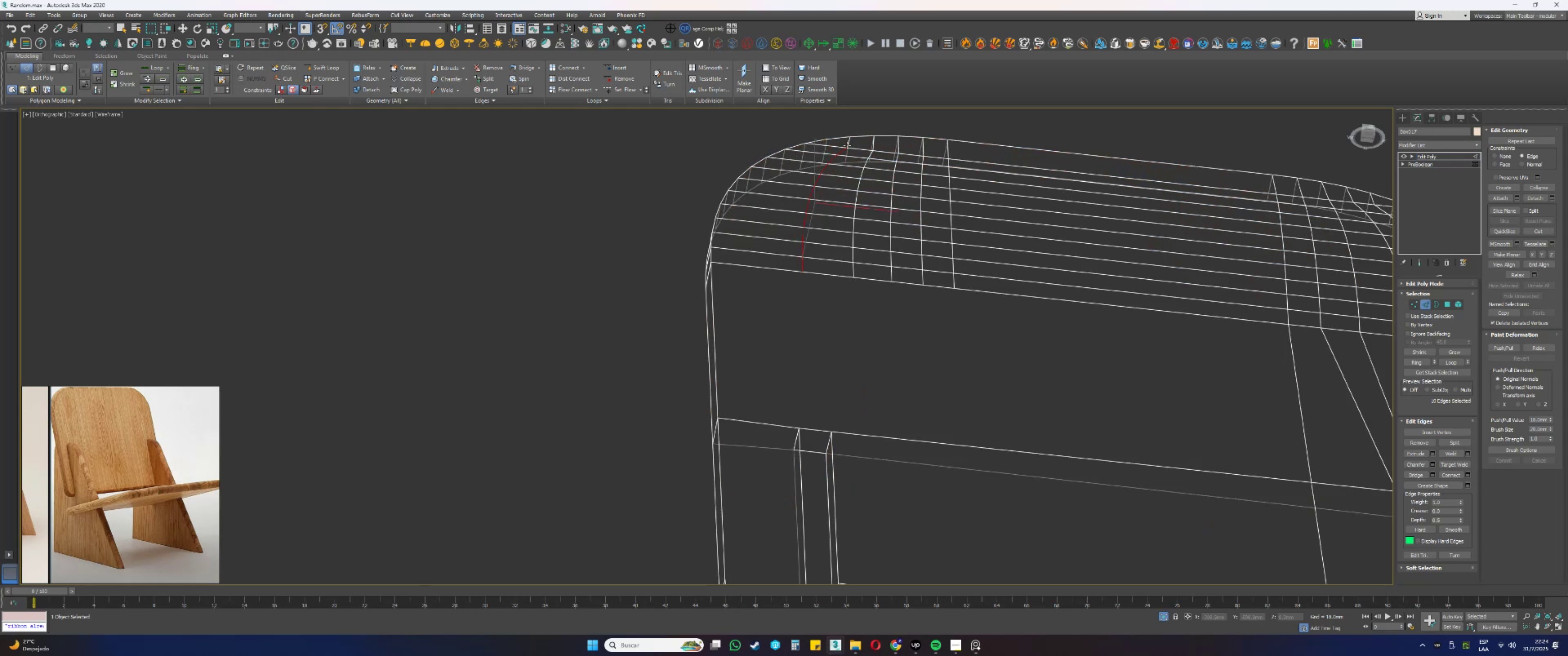 
key(F3)
 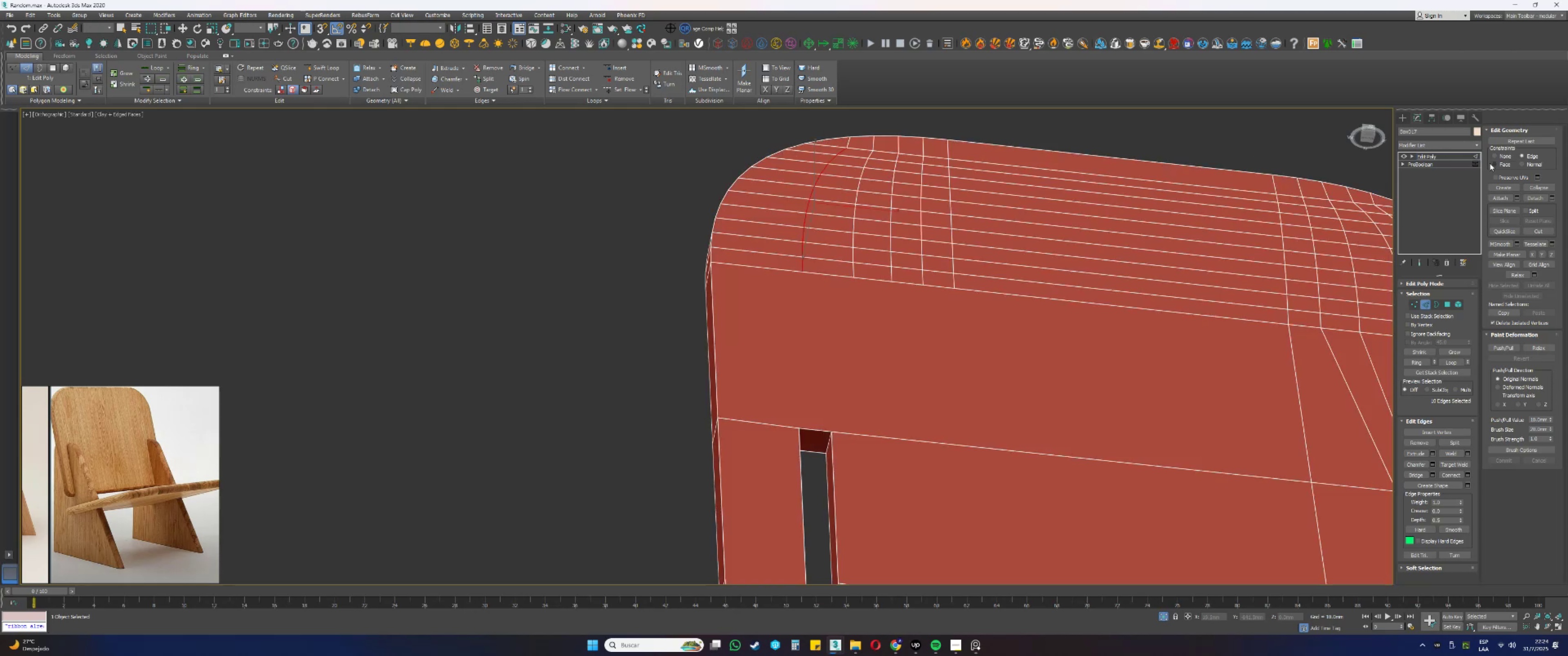 
key(W)
 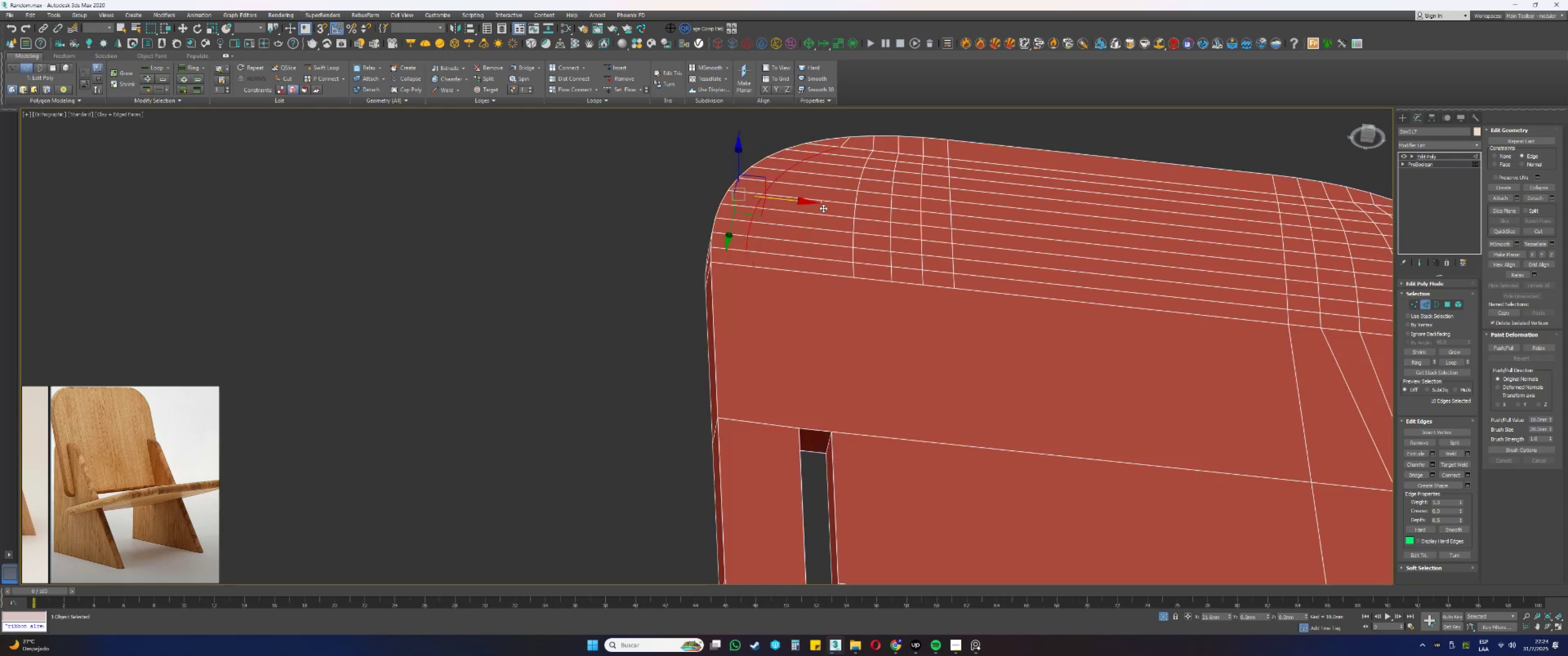 
double_click([859, 184])
 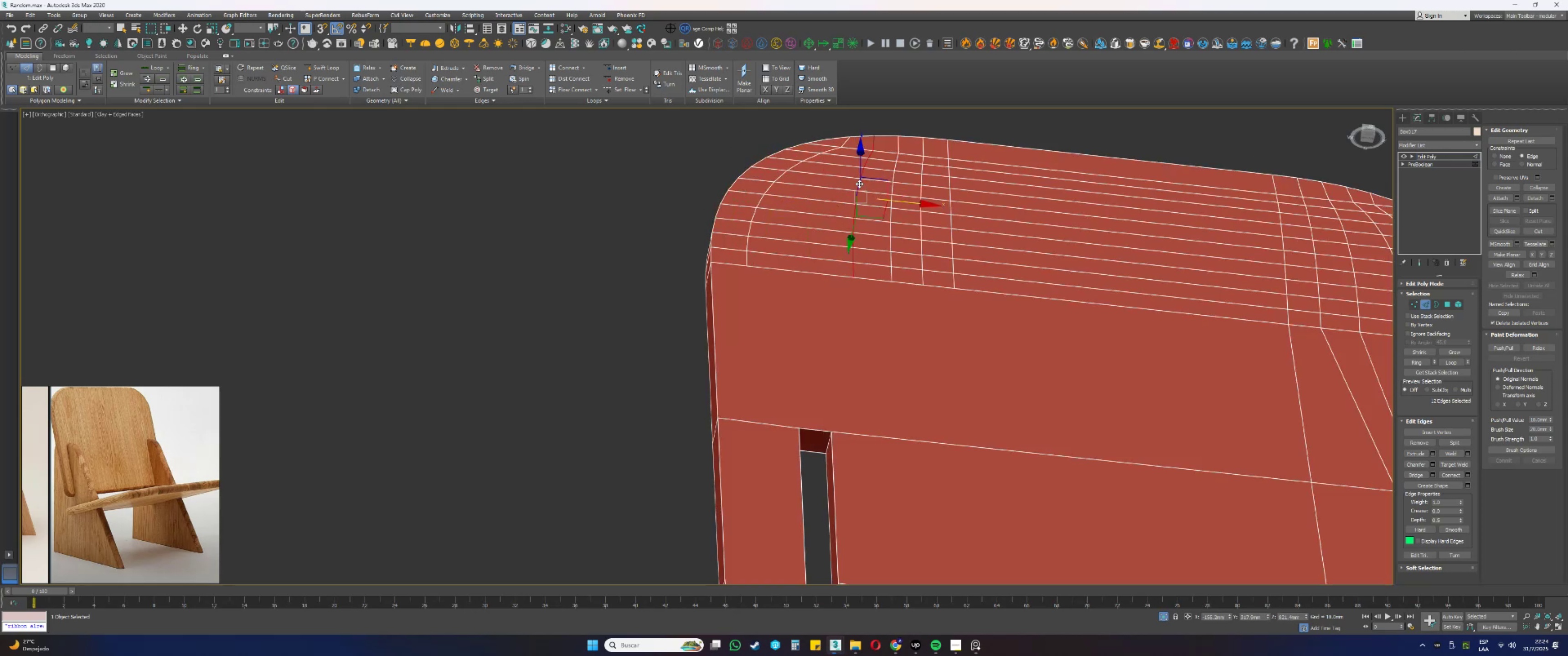 
key(F3)
 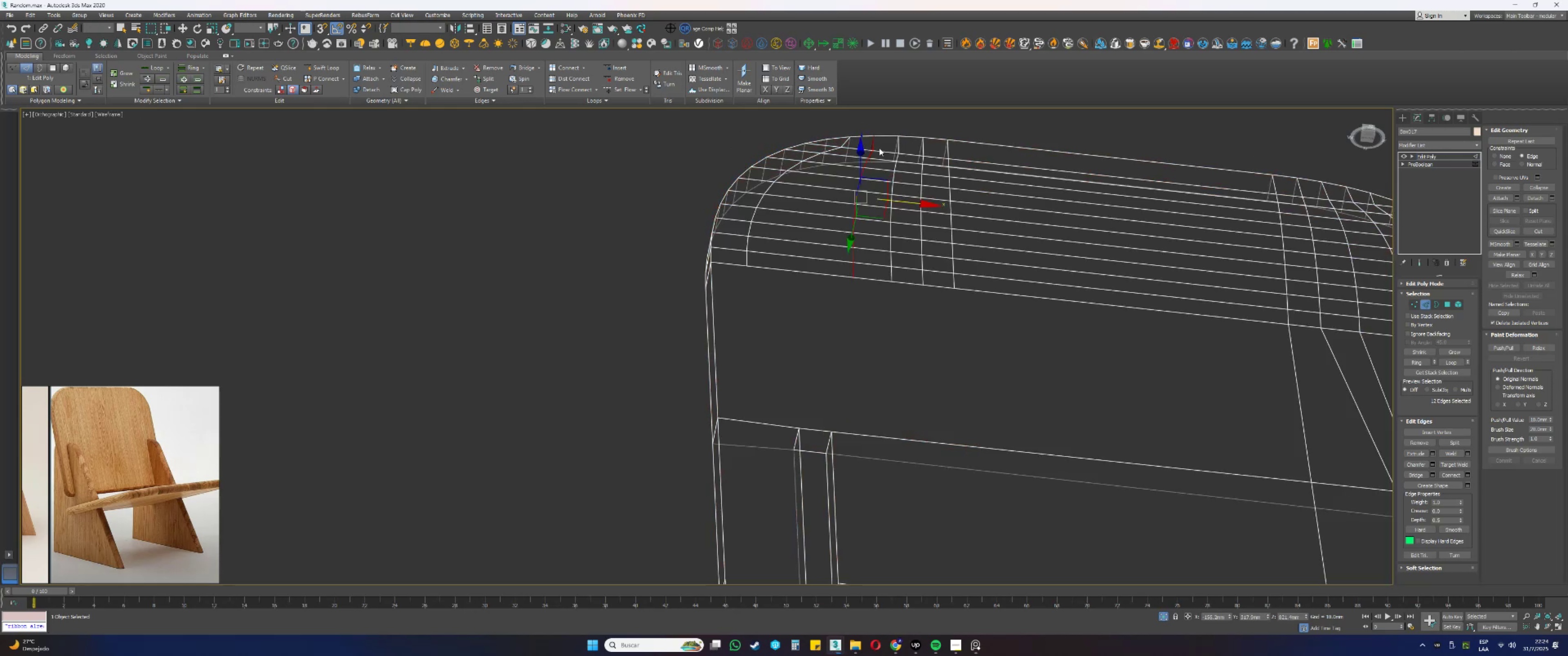 
key(Alt+AltLeft)
 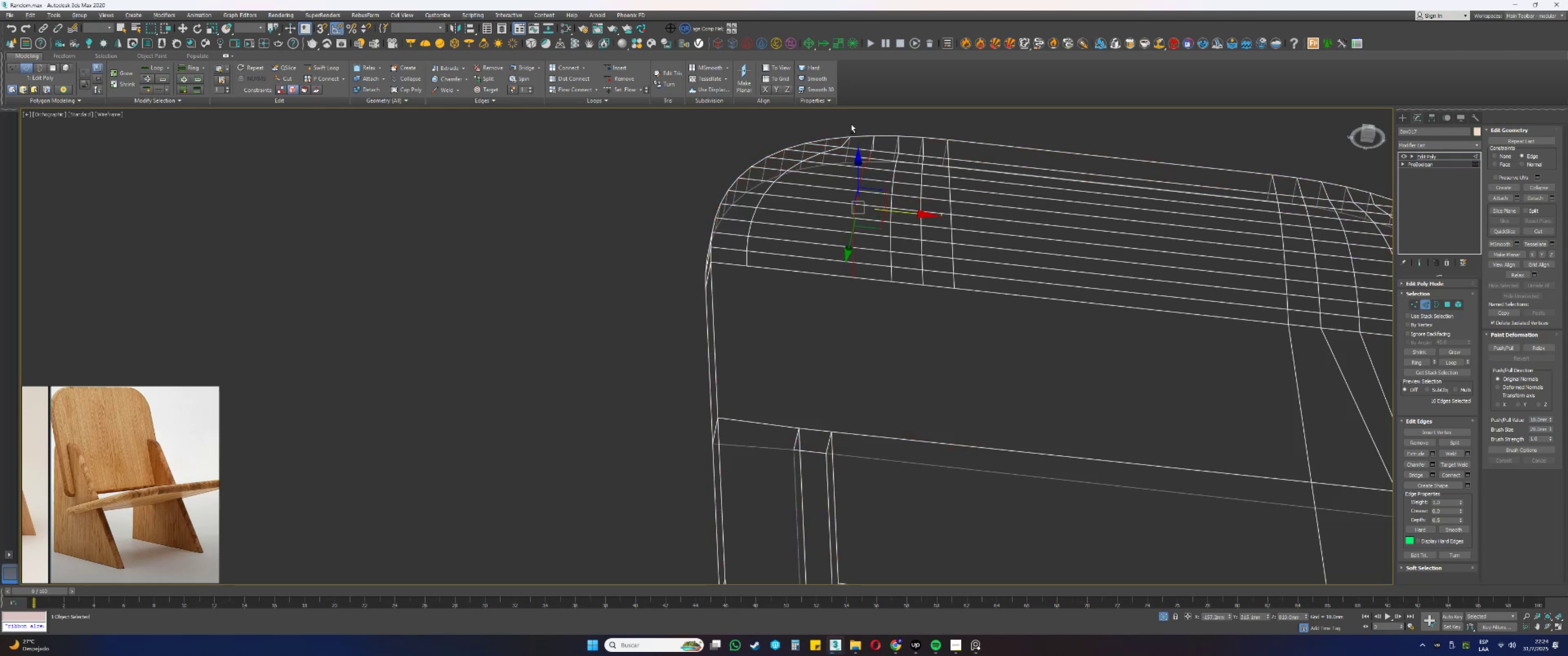 
key(F3)
 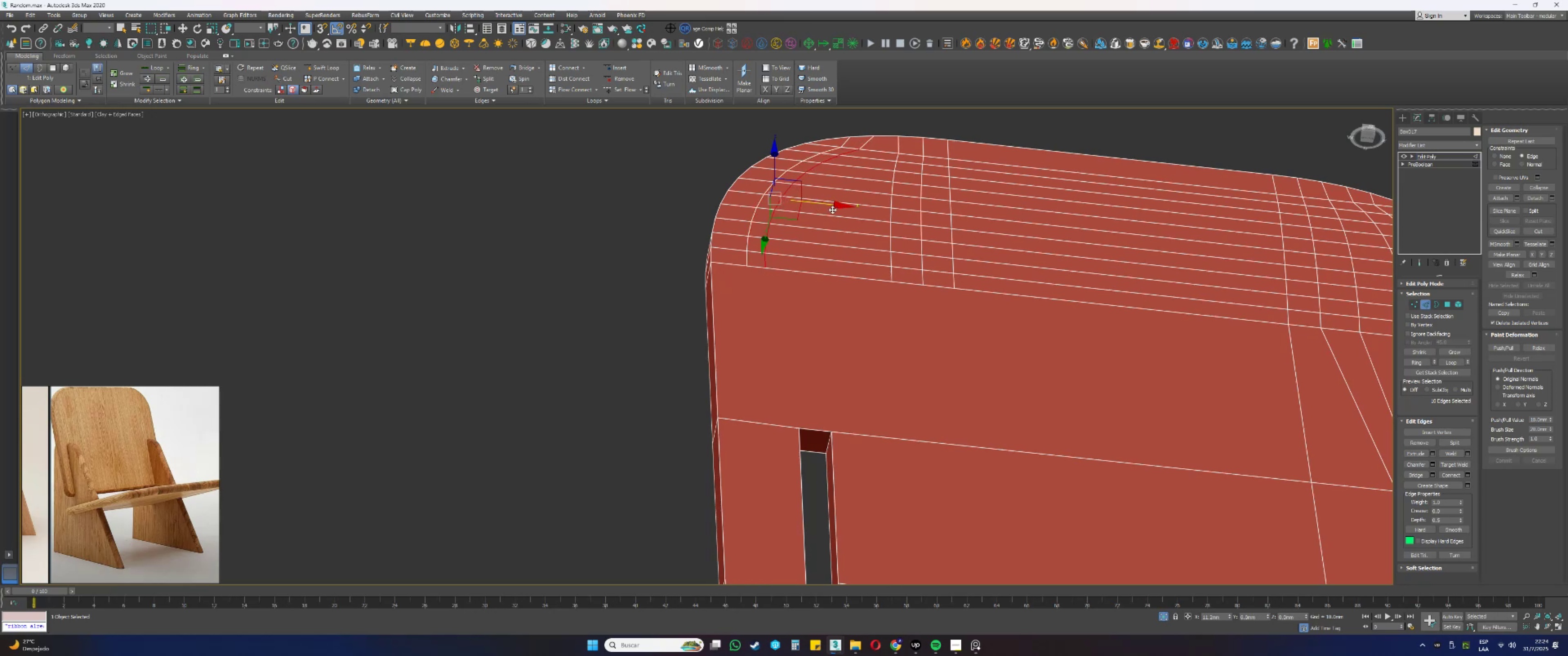 
double_click([895, 178])
 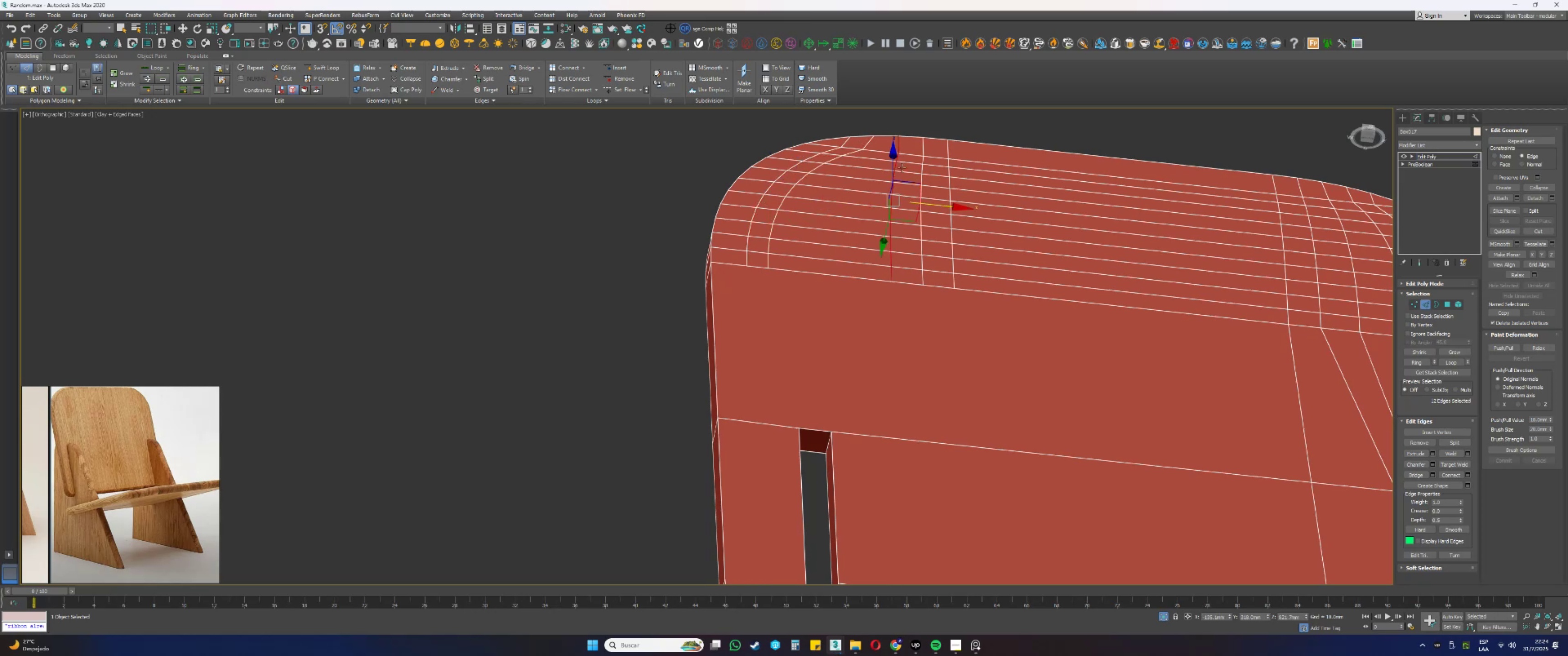 
key(F3)
 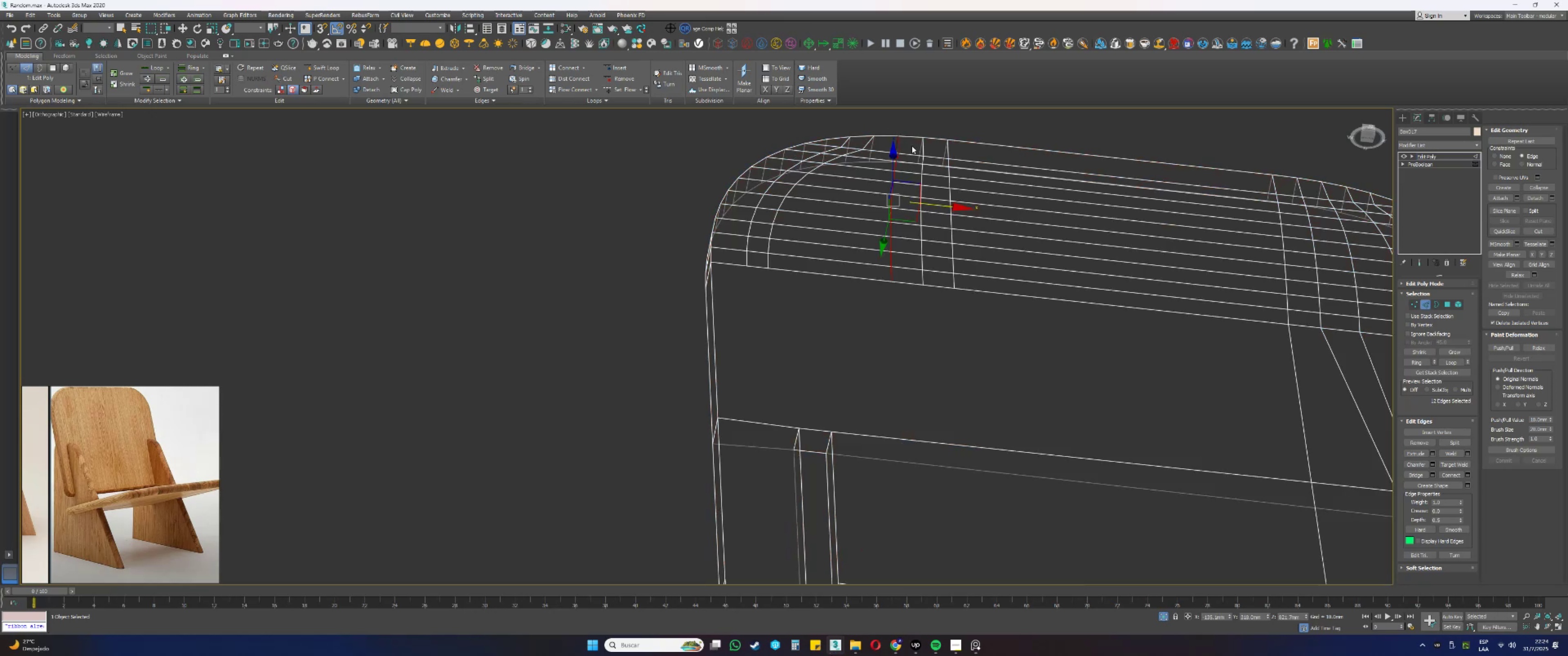 
key(Alt+AltLeft)
 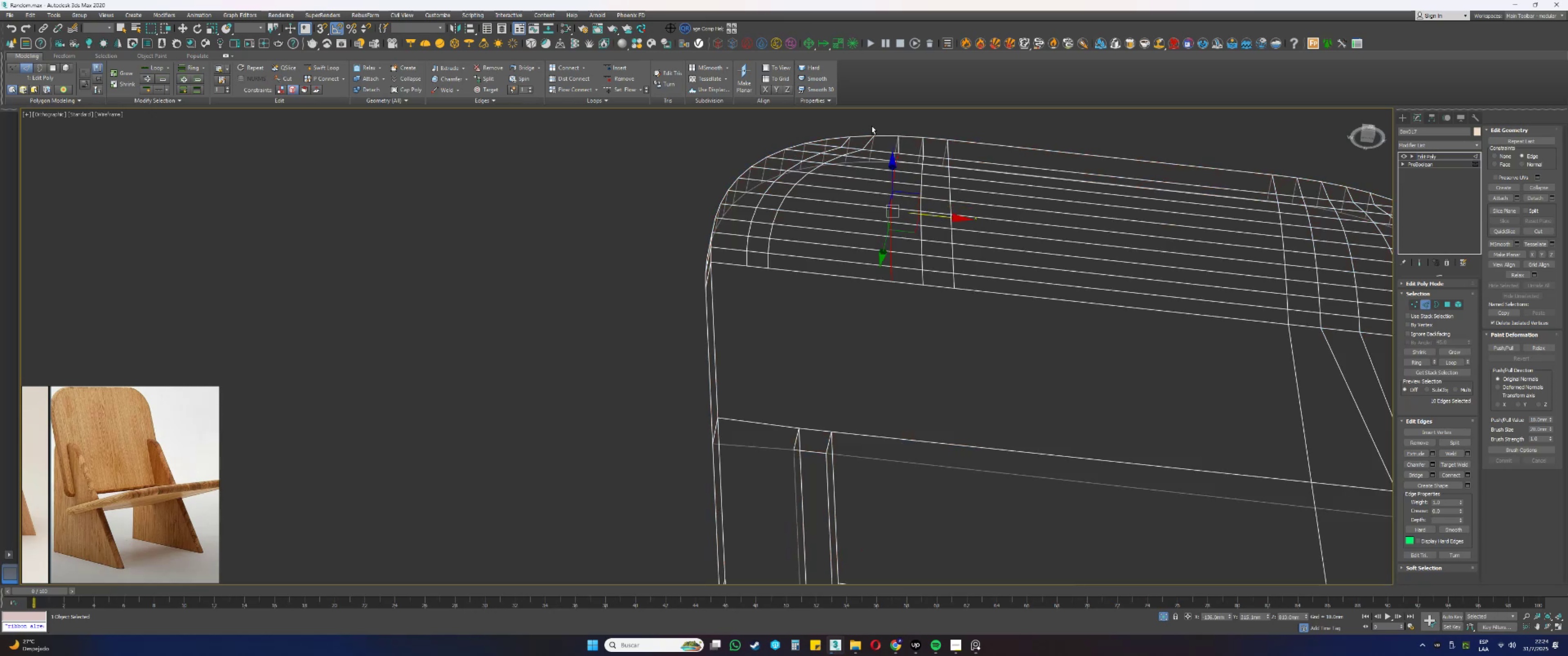 
key(F3)
 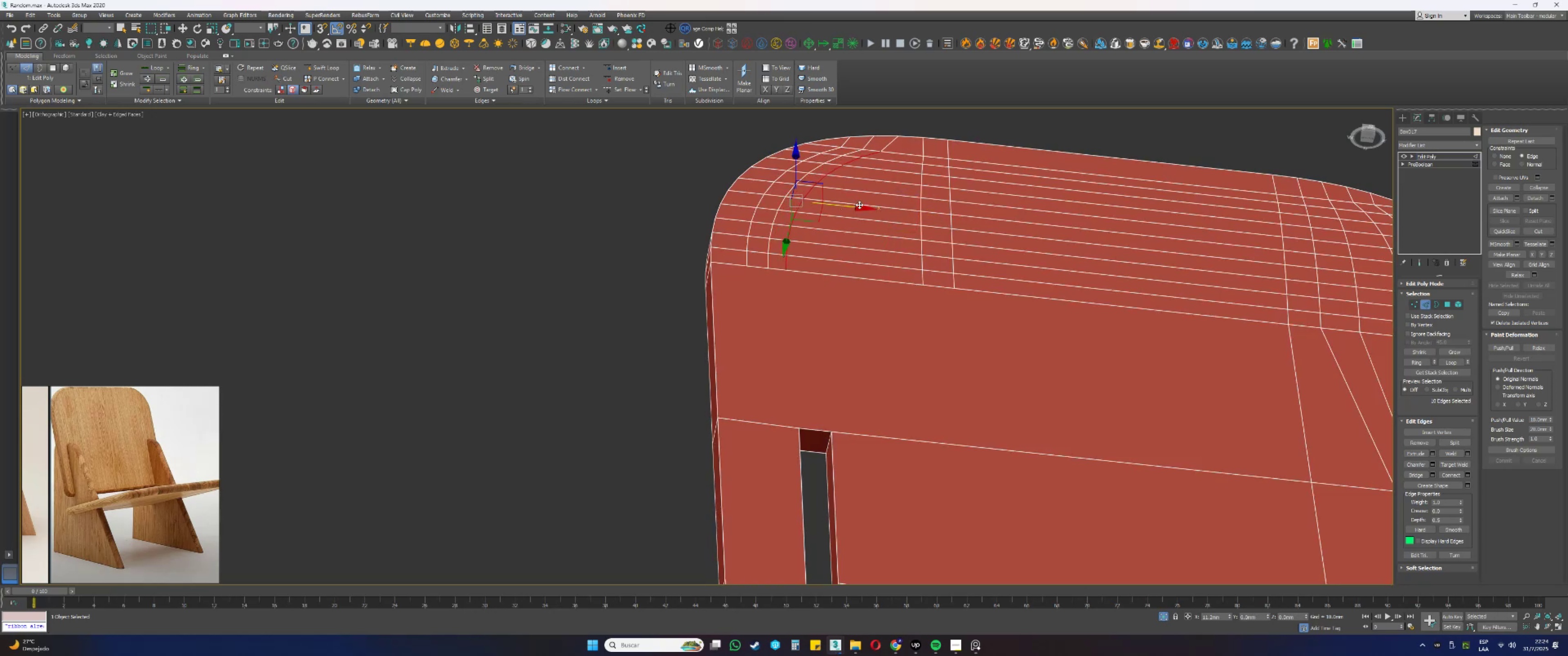 
double_click([922, 190])
 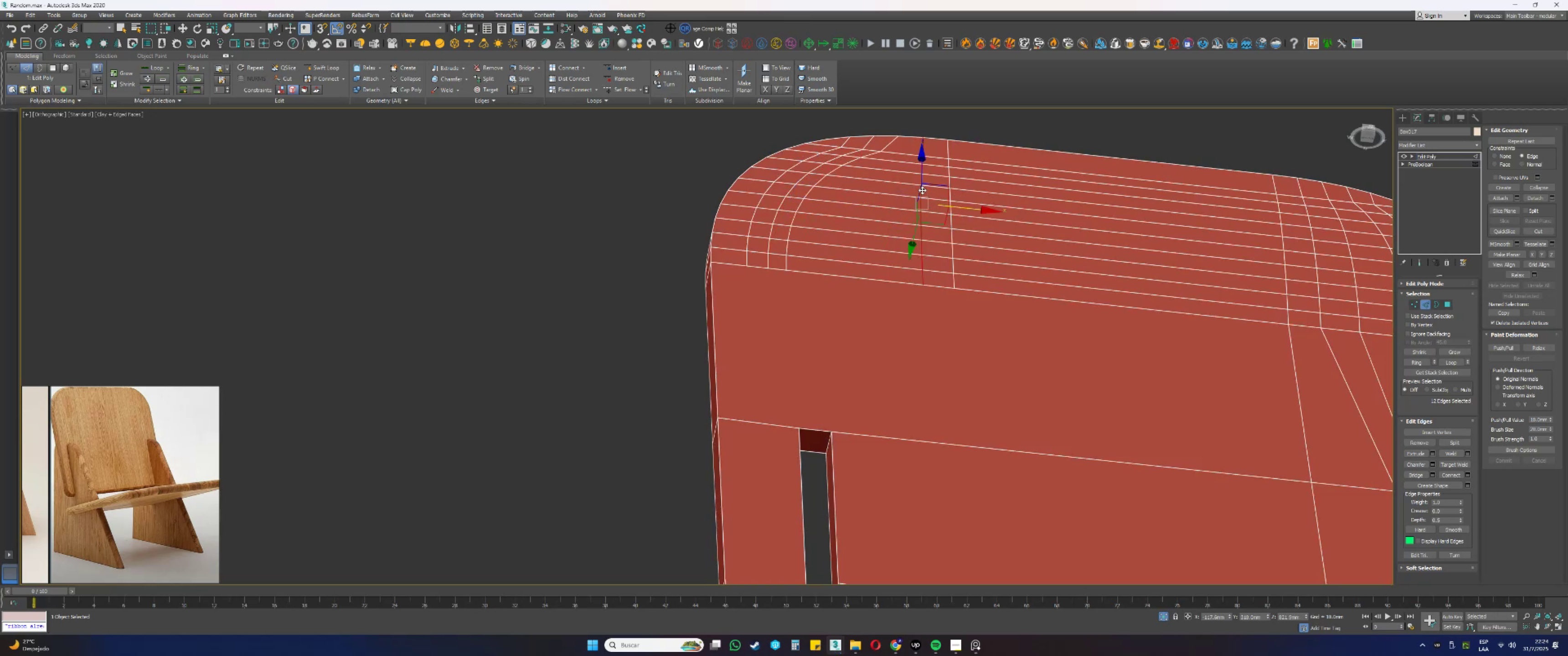 
key(F3)
 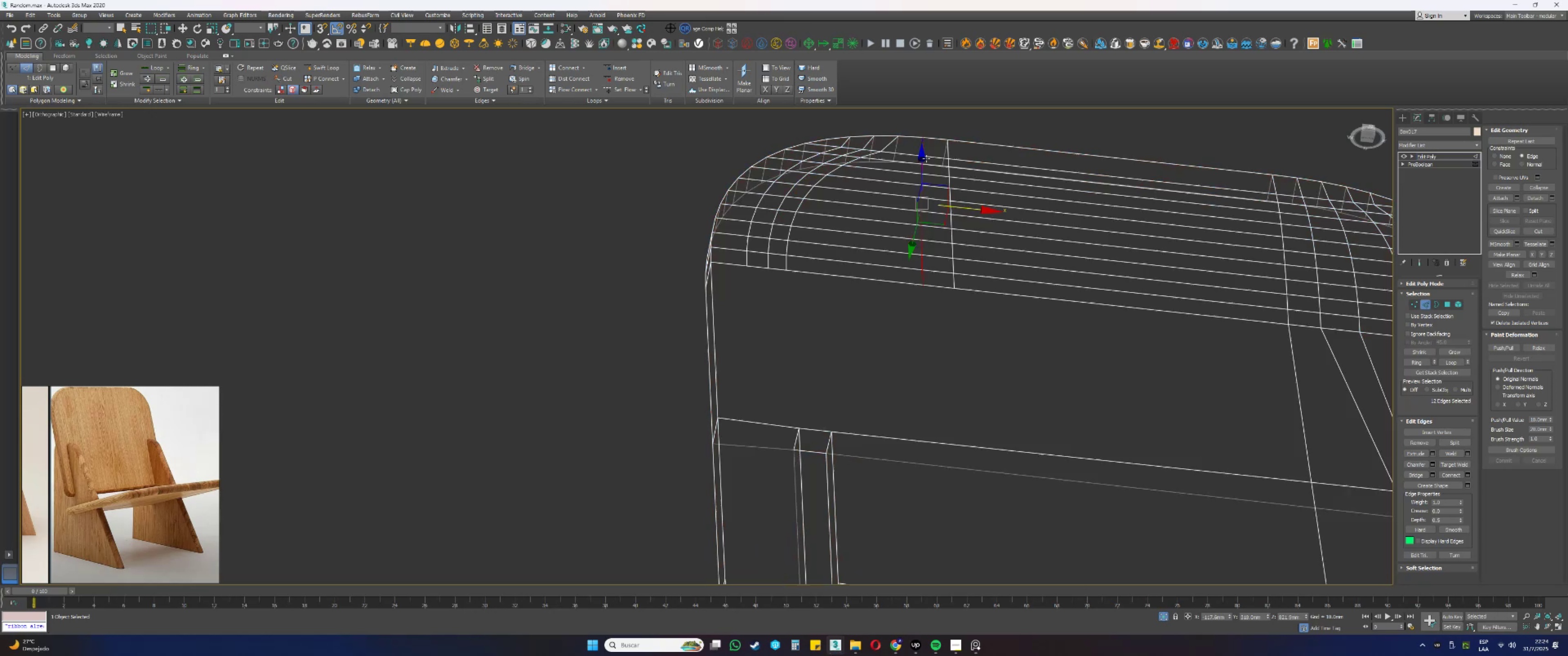 
key(Alt+AltLeft)
 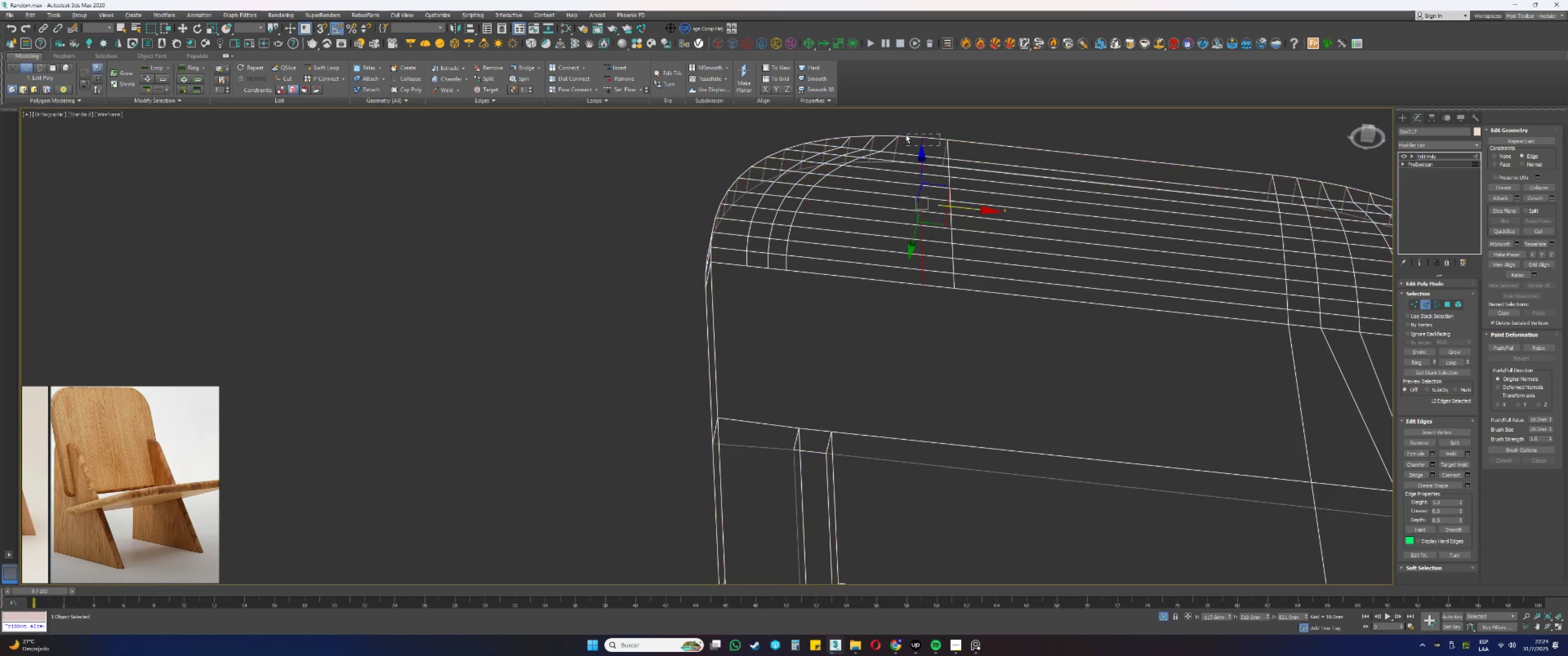 
key(F3)
 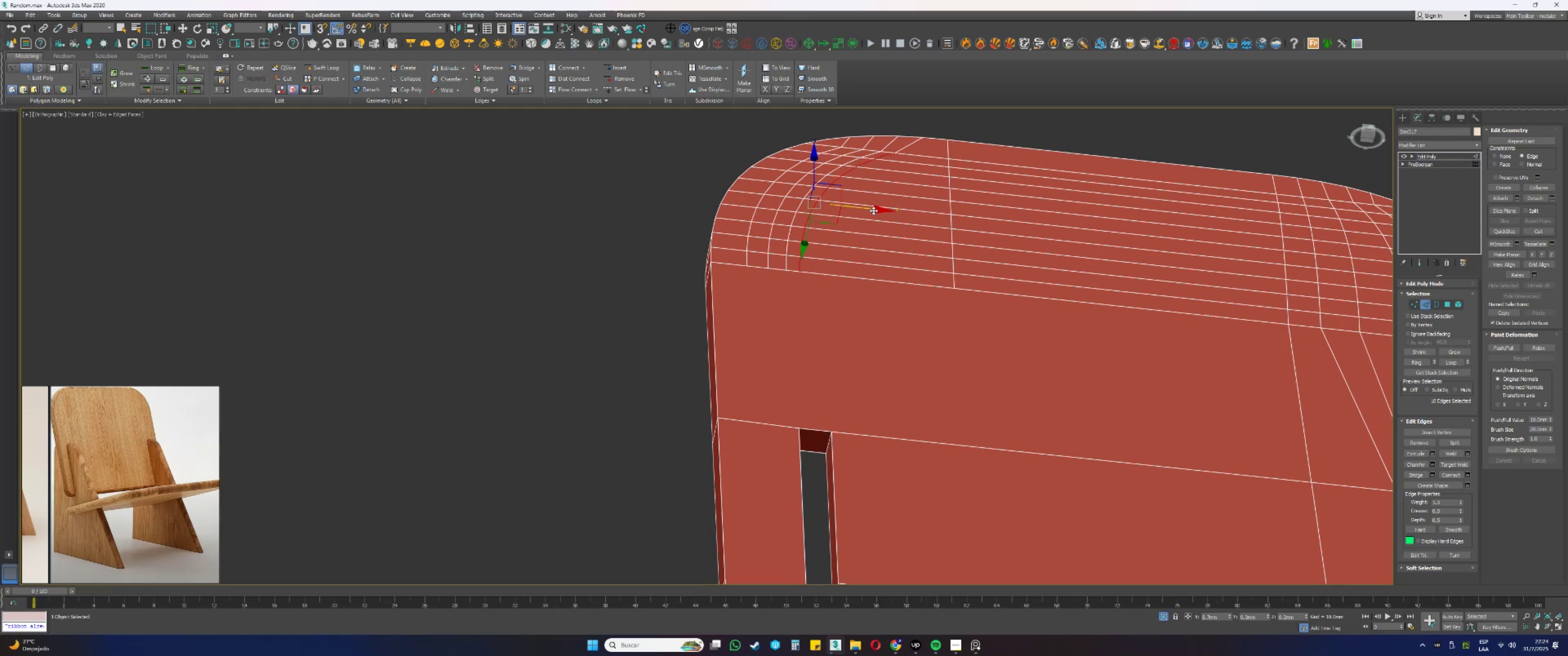 
double_click([952, 209])
 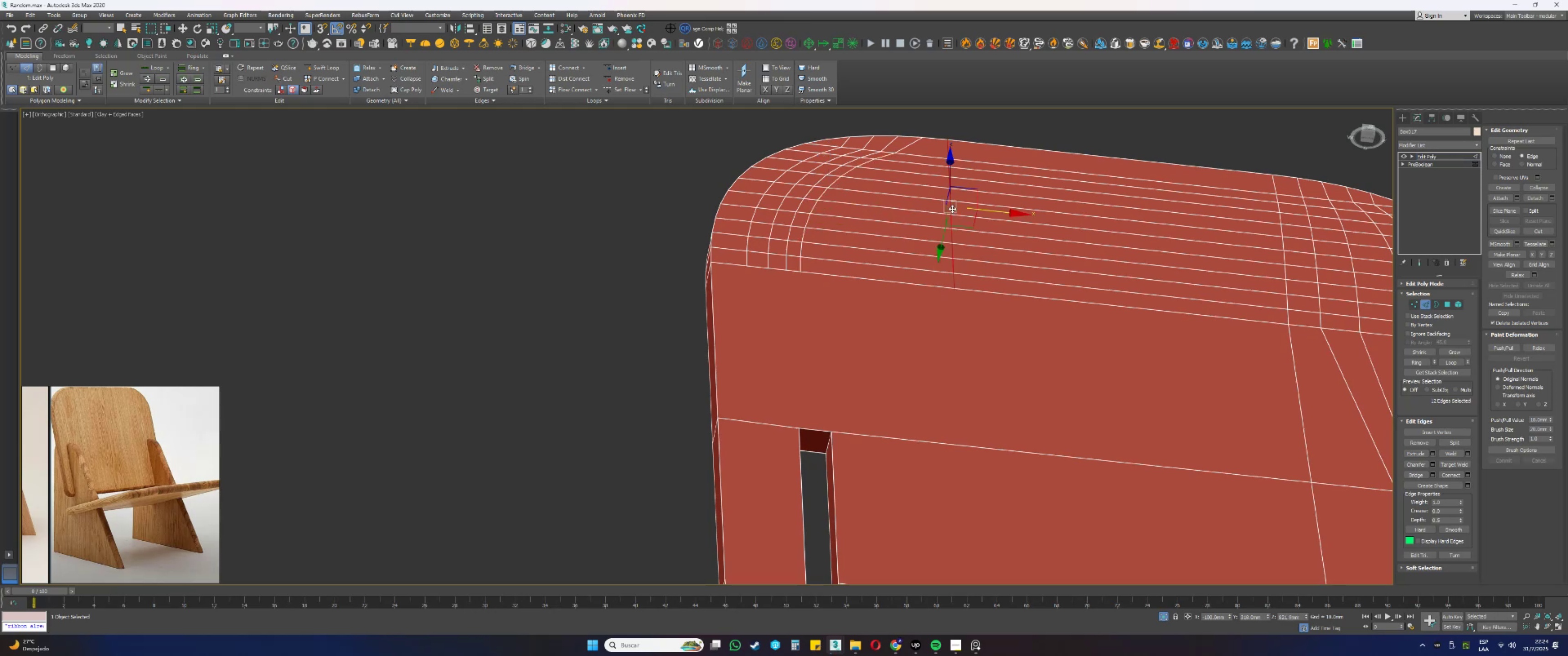 
key(F3)
 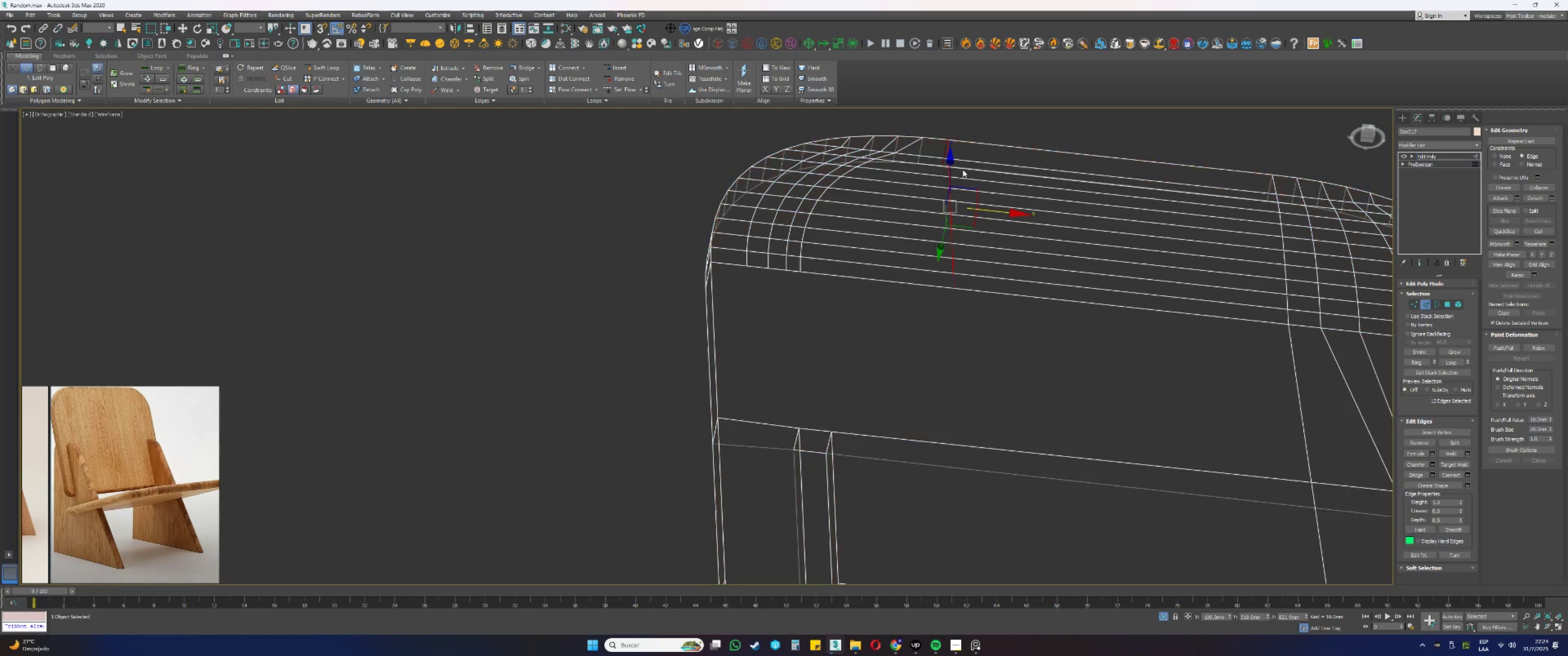 
hold_key(key=AltLeft, duration=0.31)
 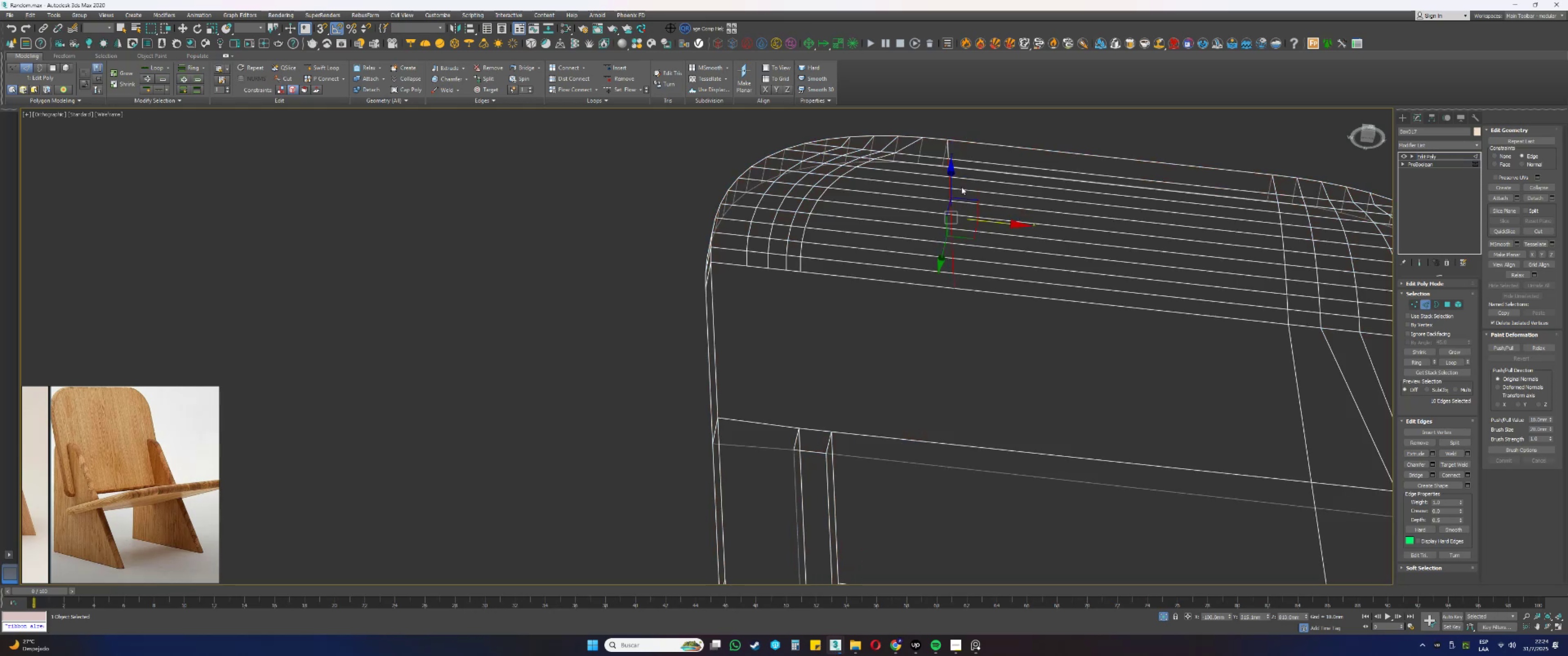 
key(F3)
 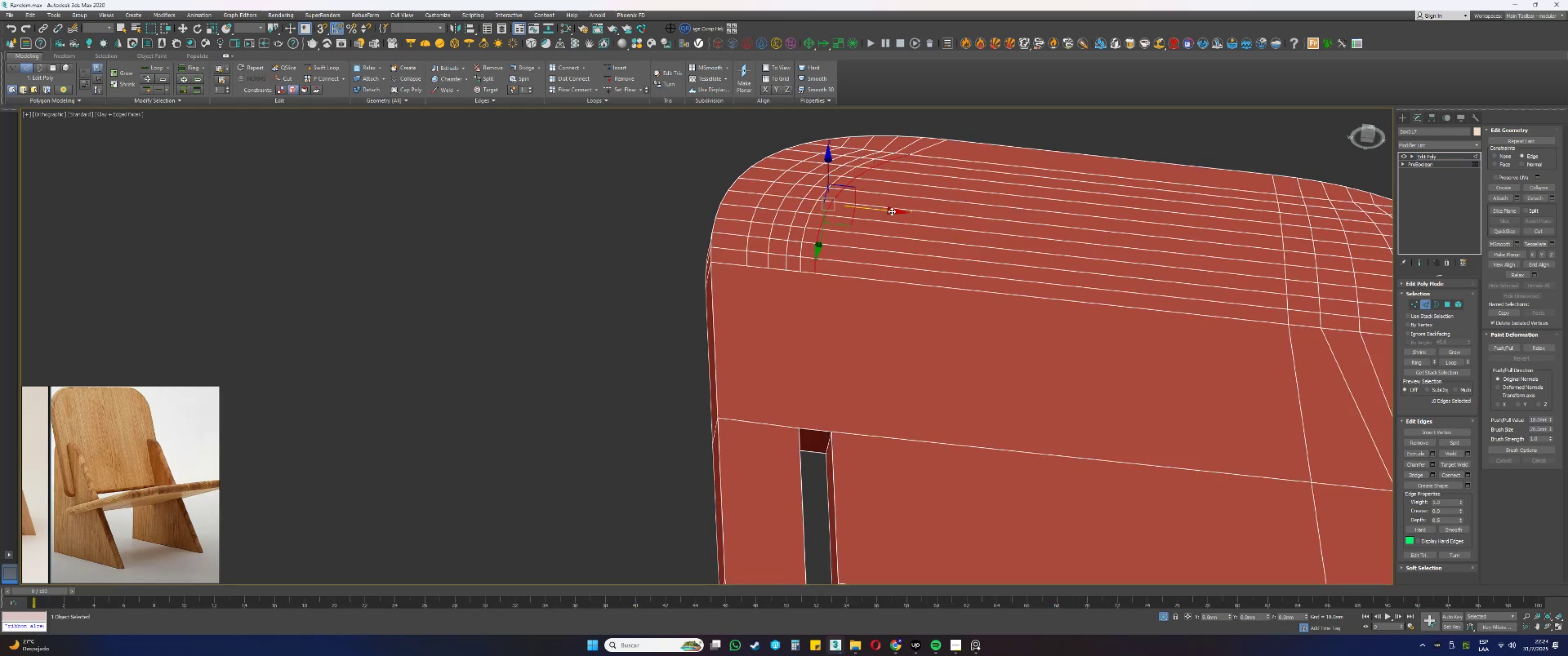 
key(Alt+AltLeft)
 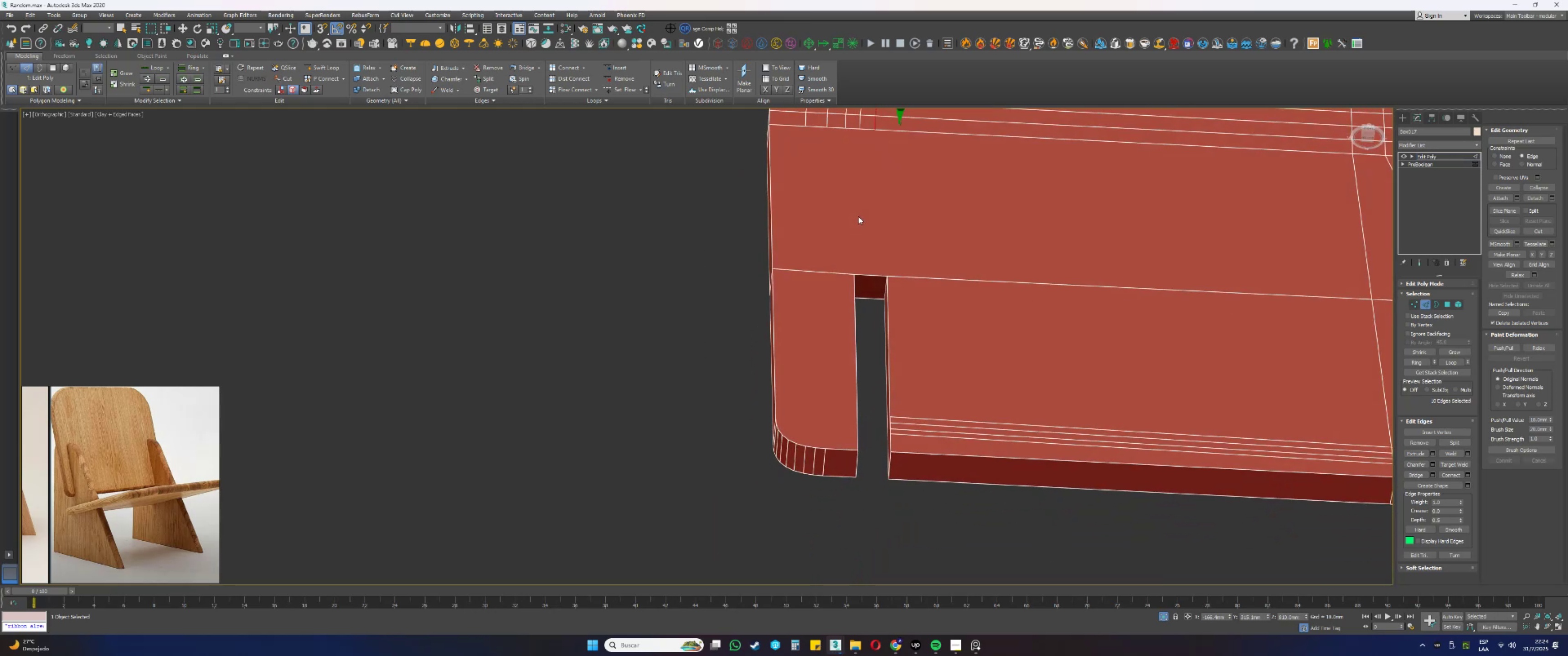 
hold_key(key=AltLeft, duration=0.34)
 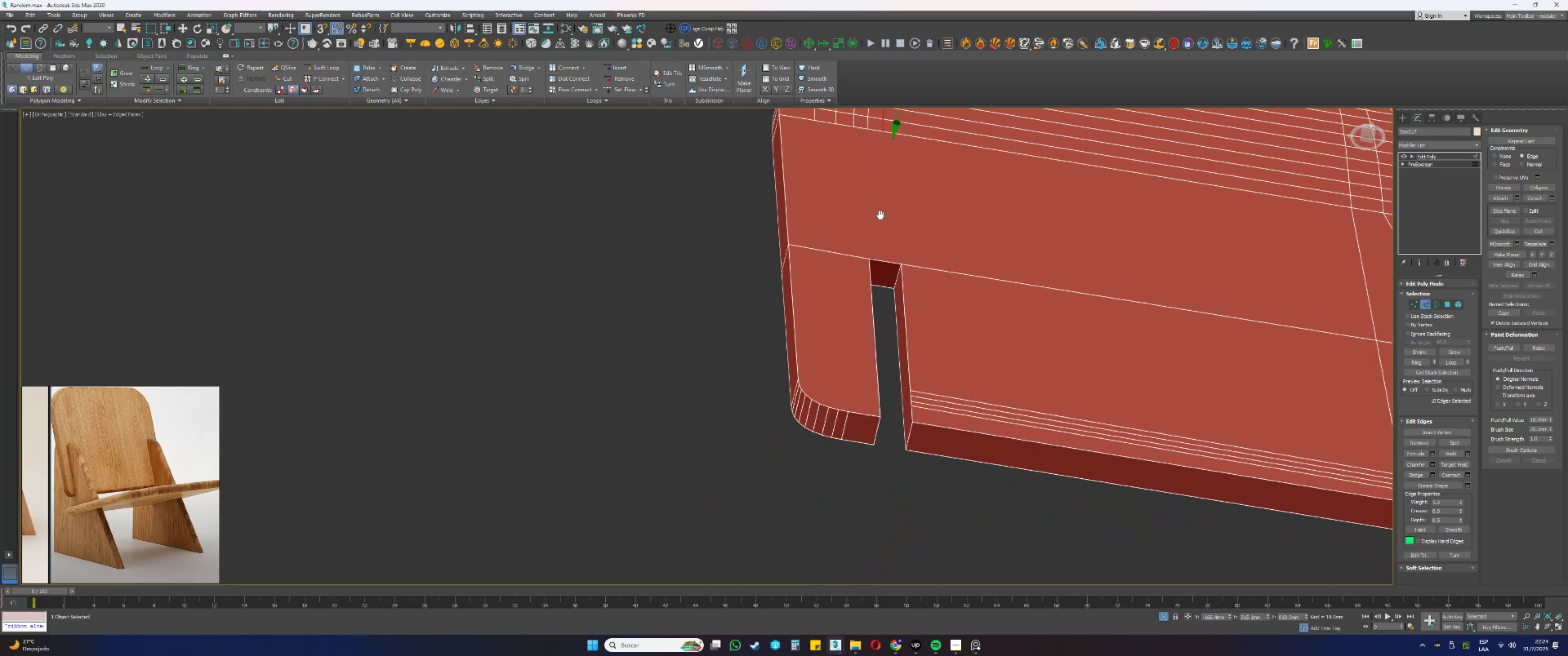 
key(Alt+AltLeft)
 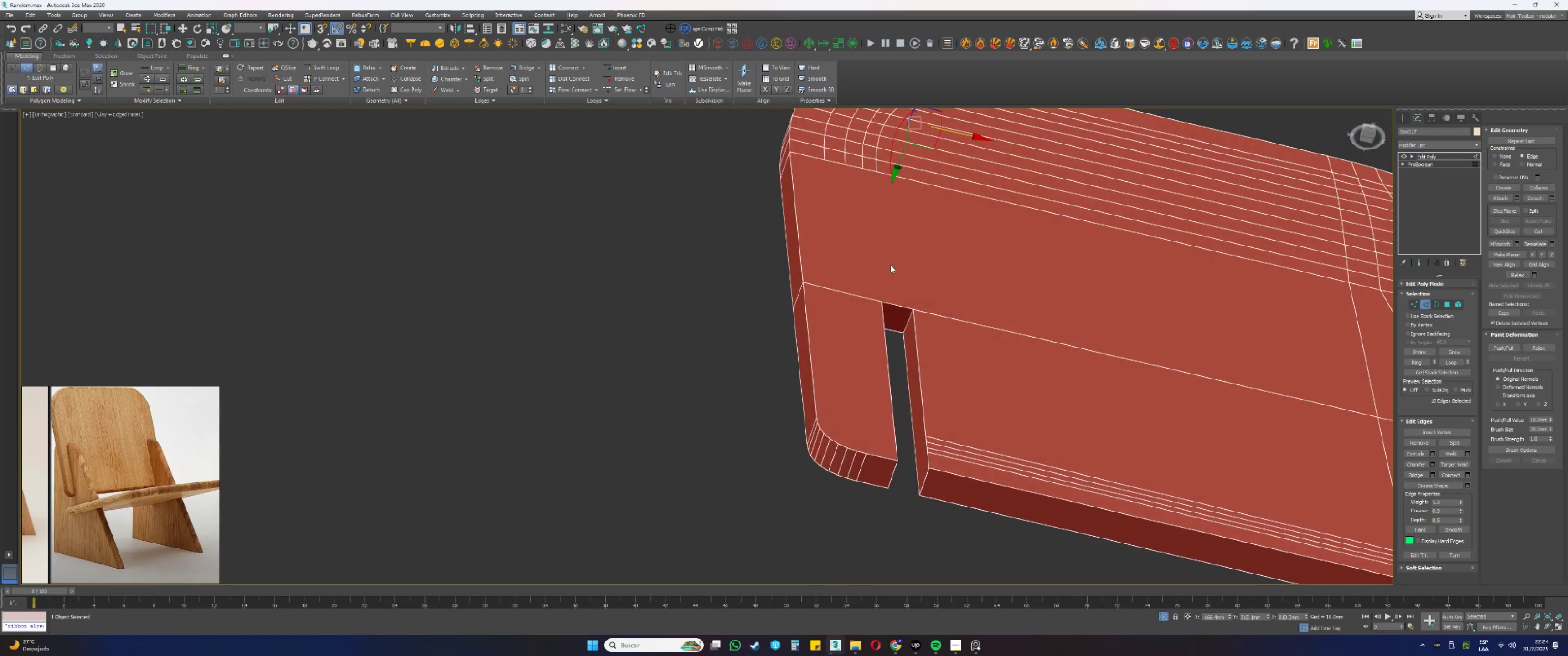 
key(1)
 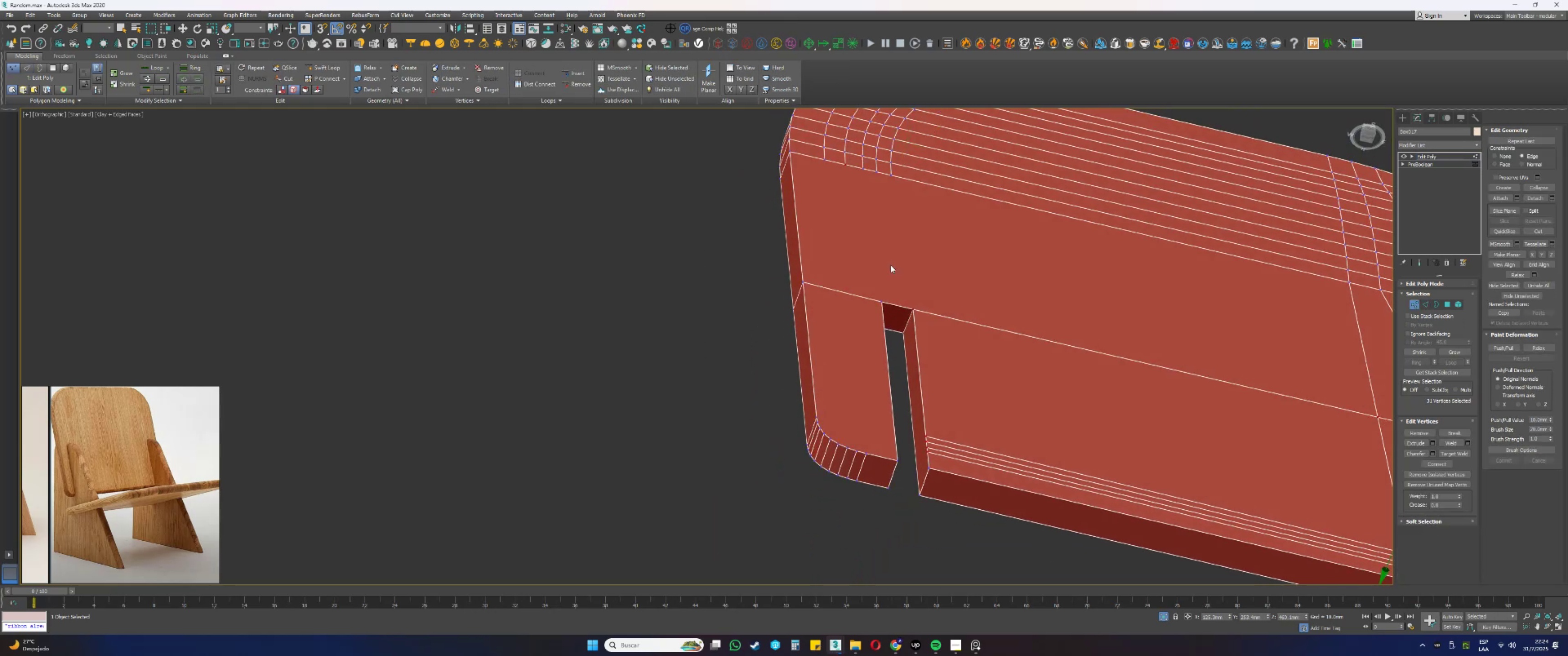 
left_click([891, 265])
 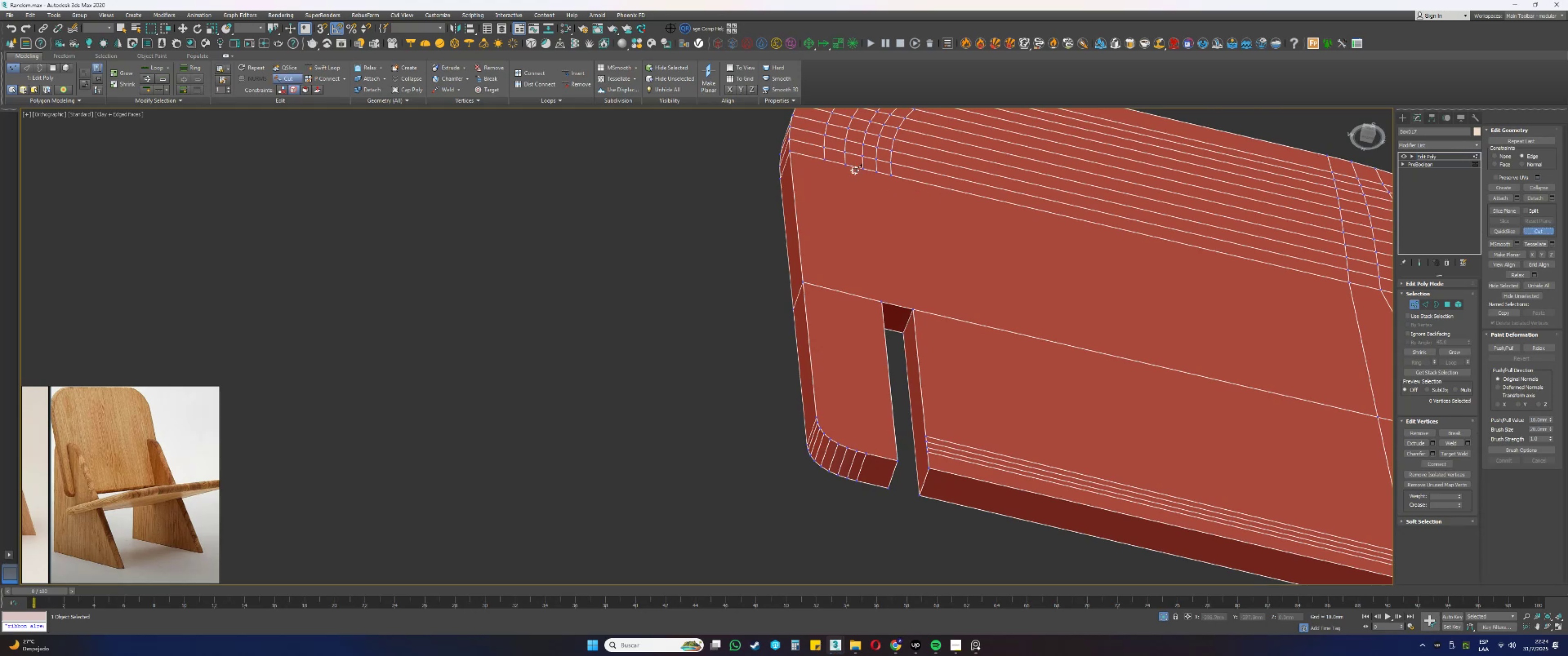 
left_click([825, 159])
 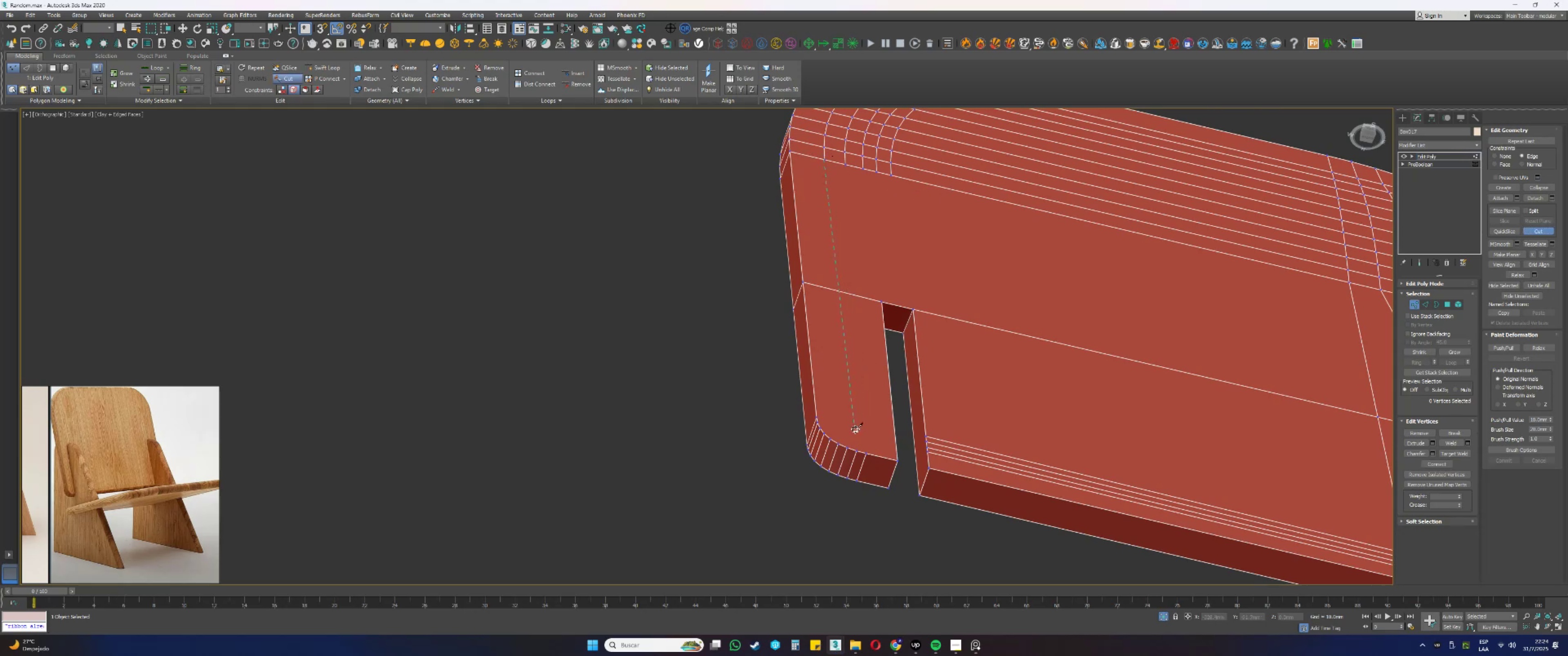 
right_click([841, 418])
 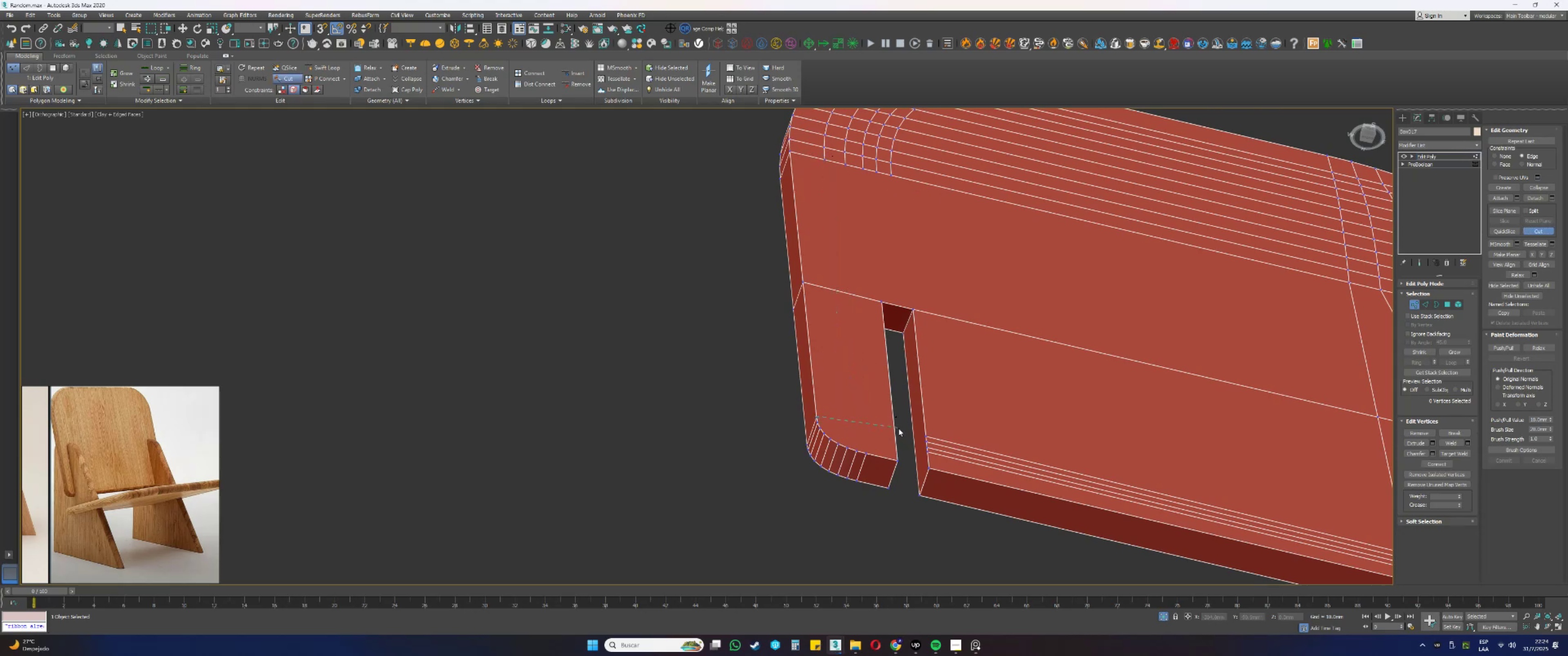 
left_click([895, 429])
 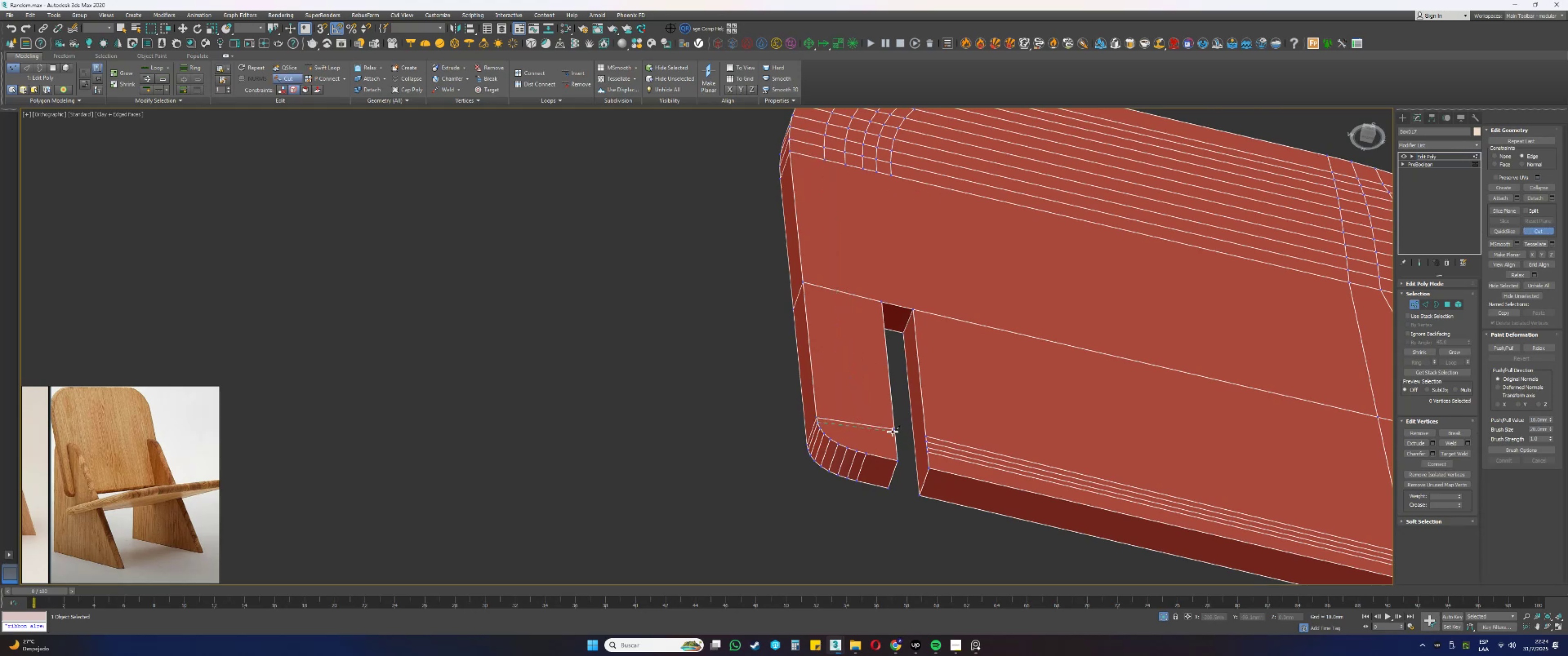 
left_click([895, 434])
 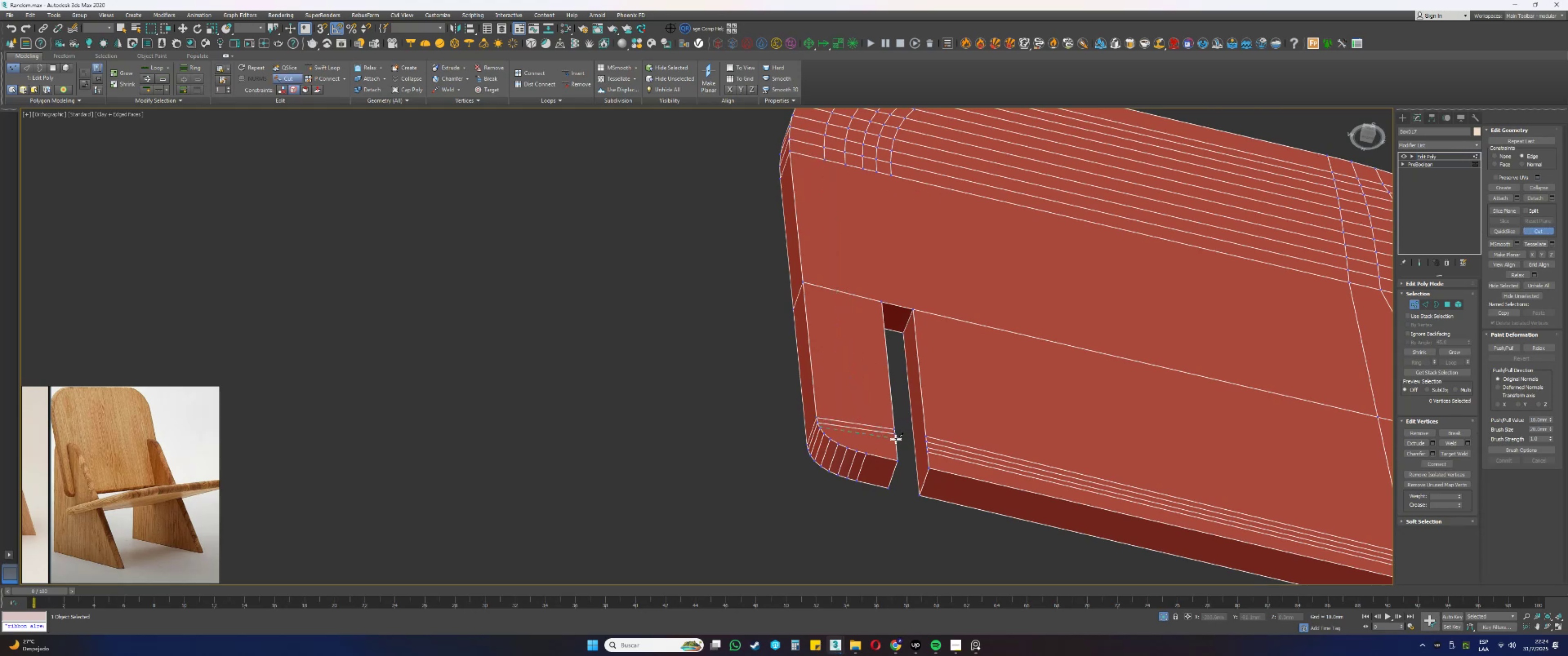 
left_click([895, 438])
 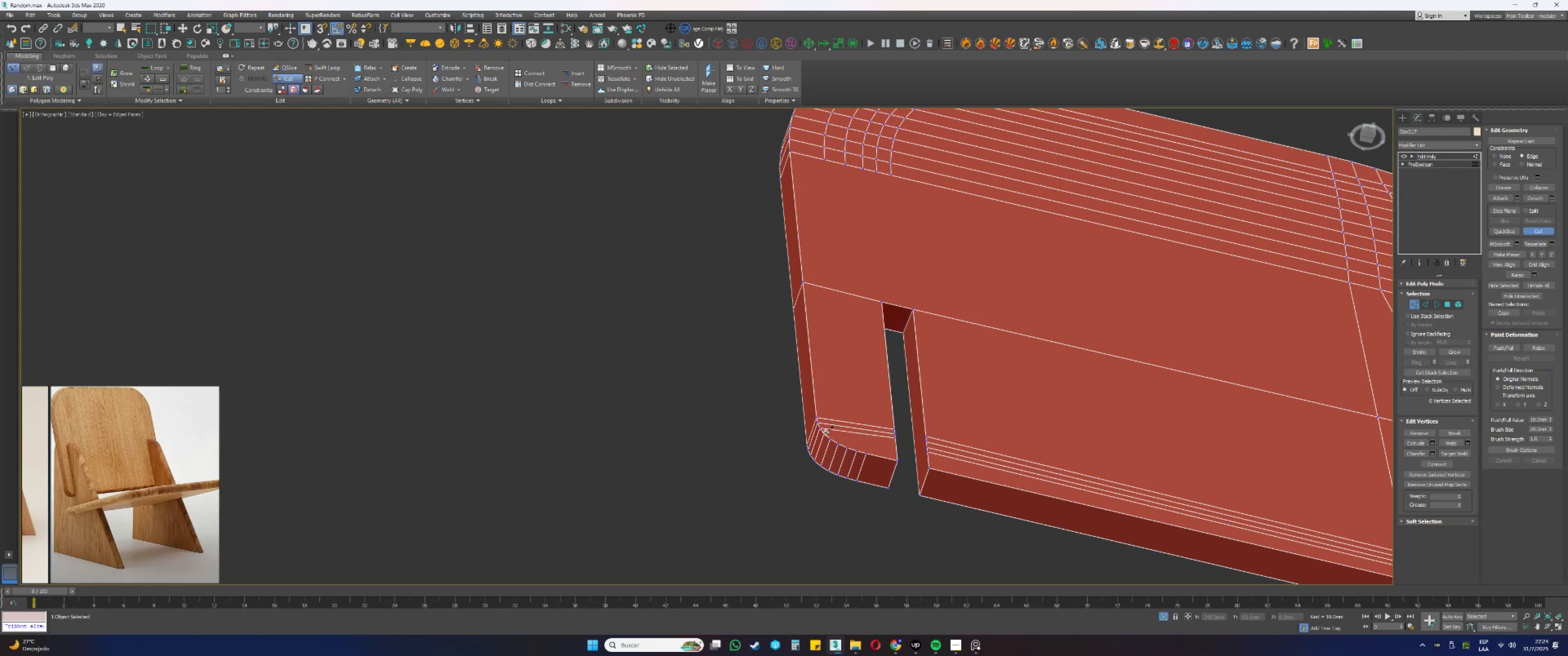 
left_click([825, 433])
 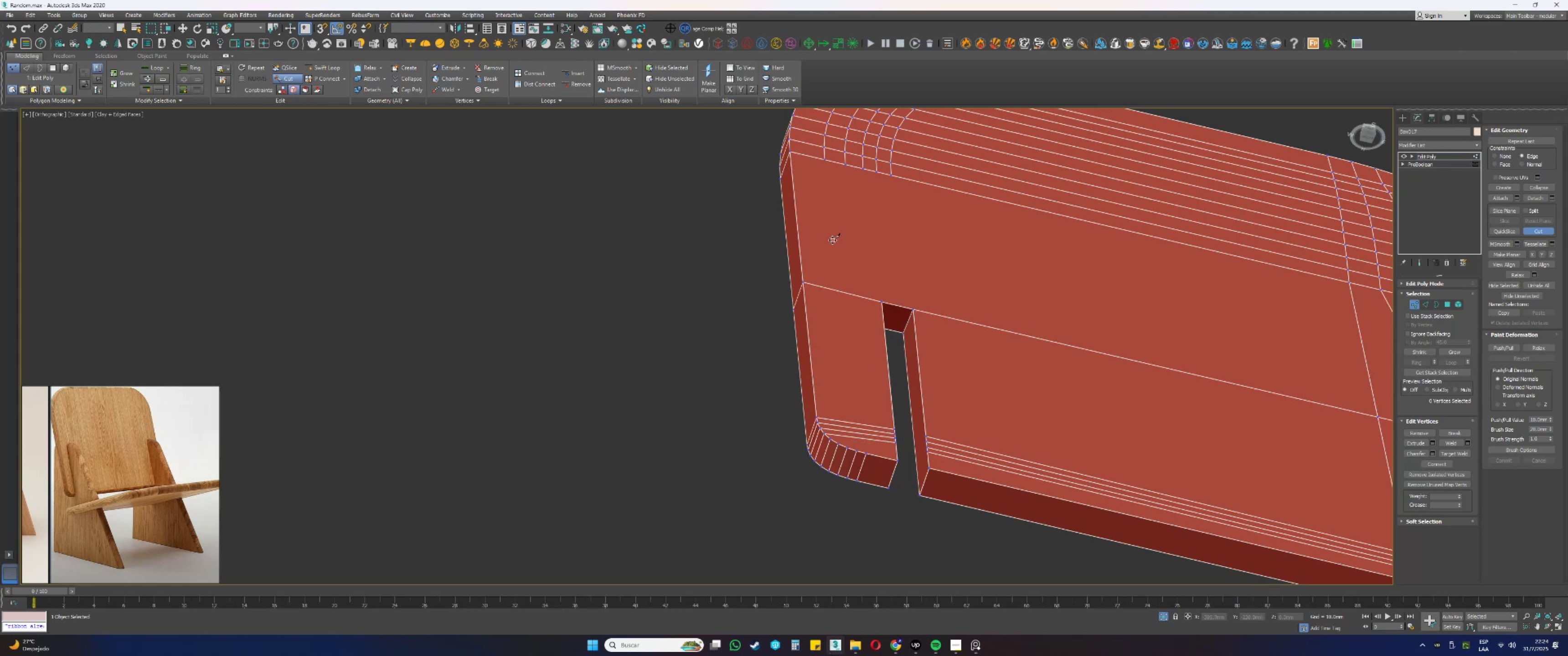 
left_click([824, 159])
 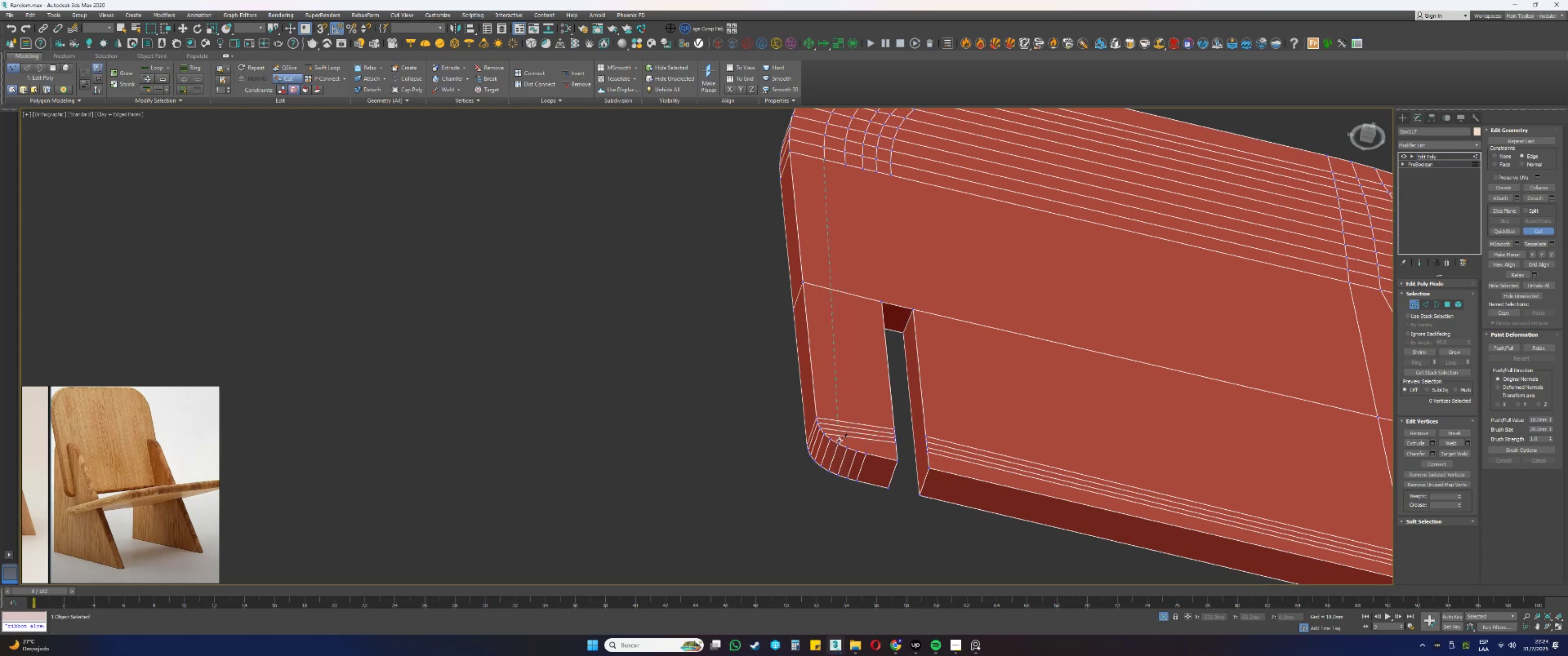 
left_click([839, 444])
 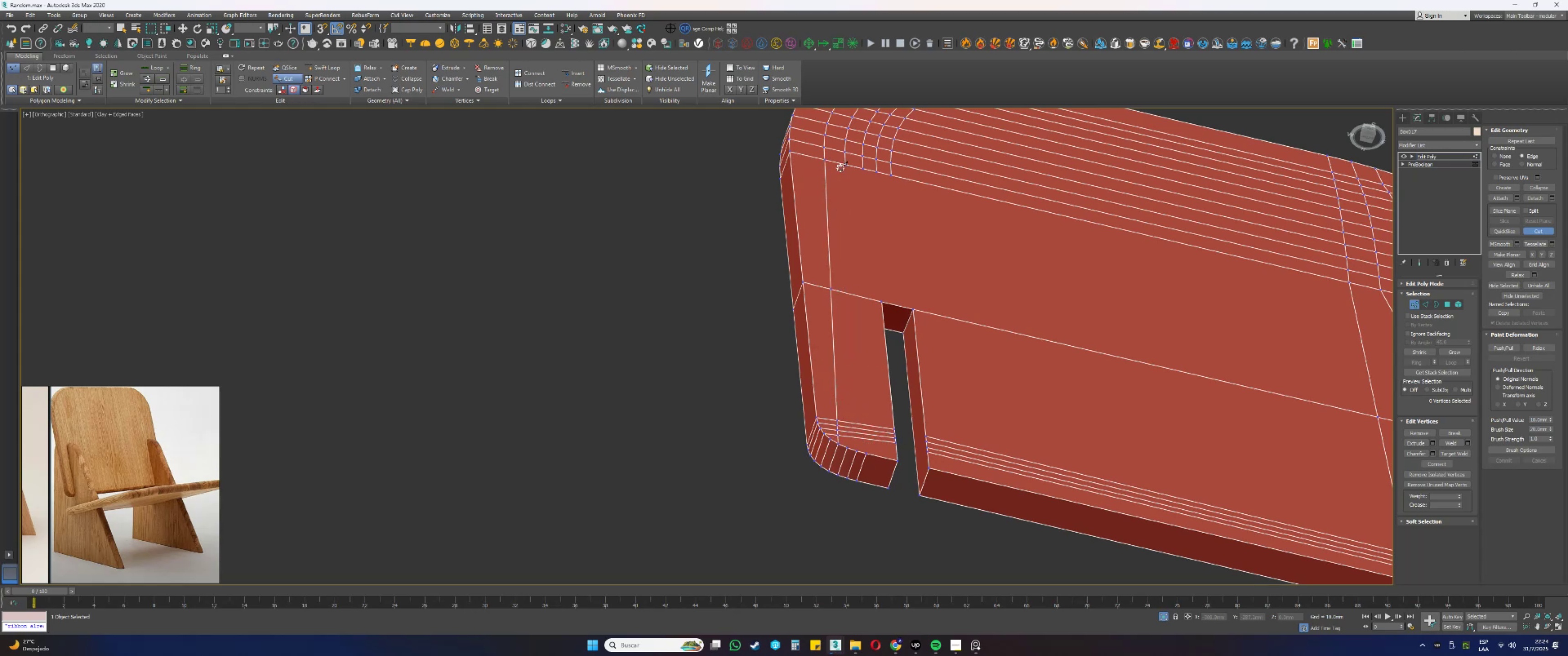 
left_click([845, 165])
 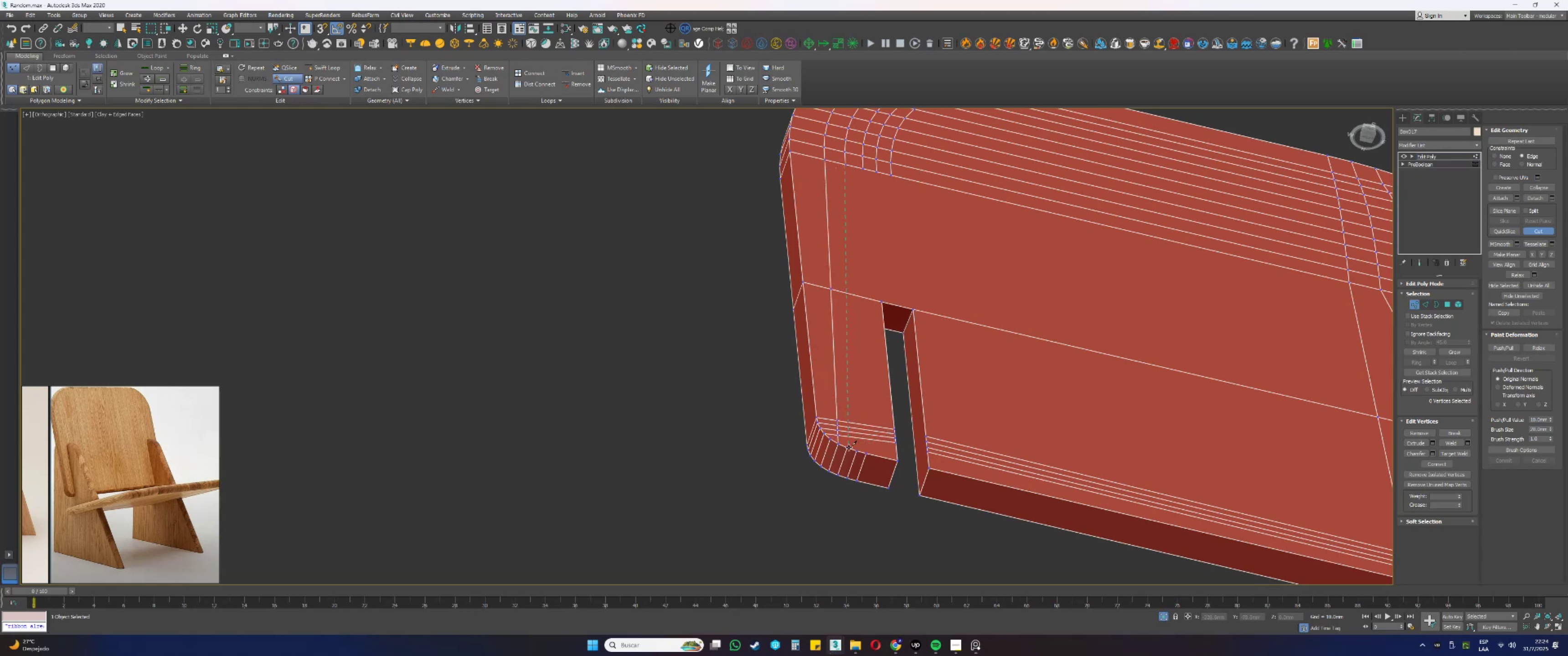 
left_click([847, 449])
 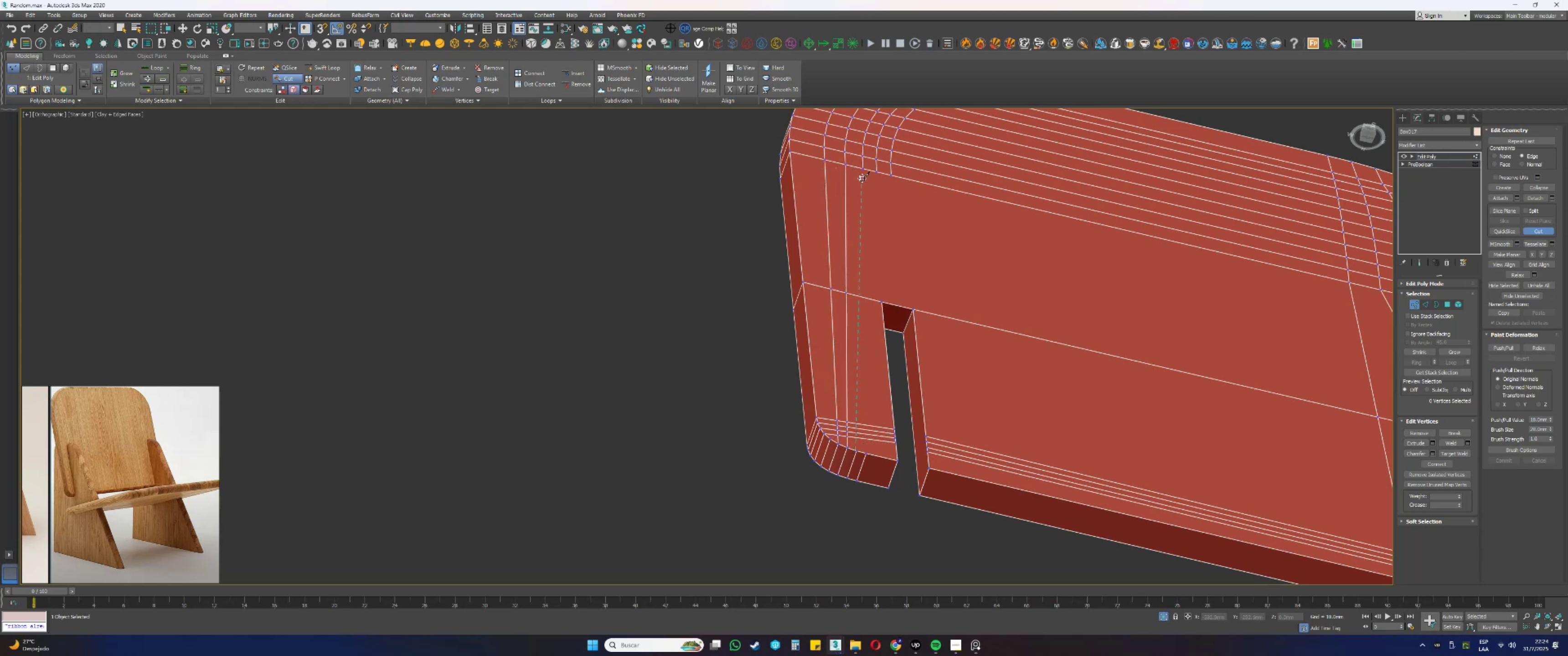 
left_click([862, 169])
 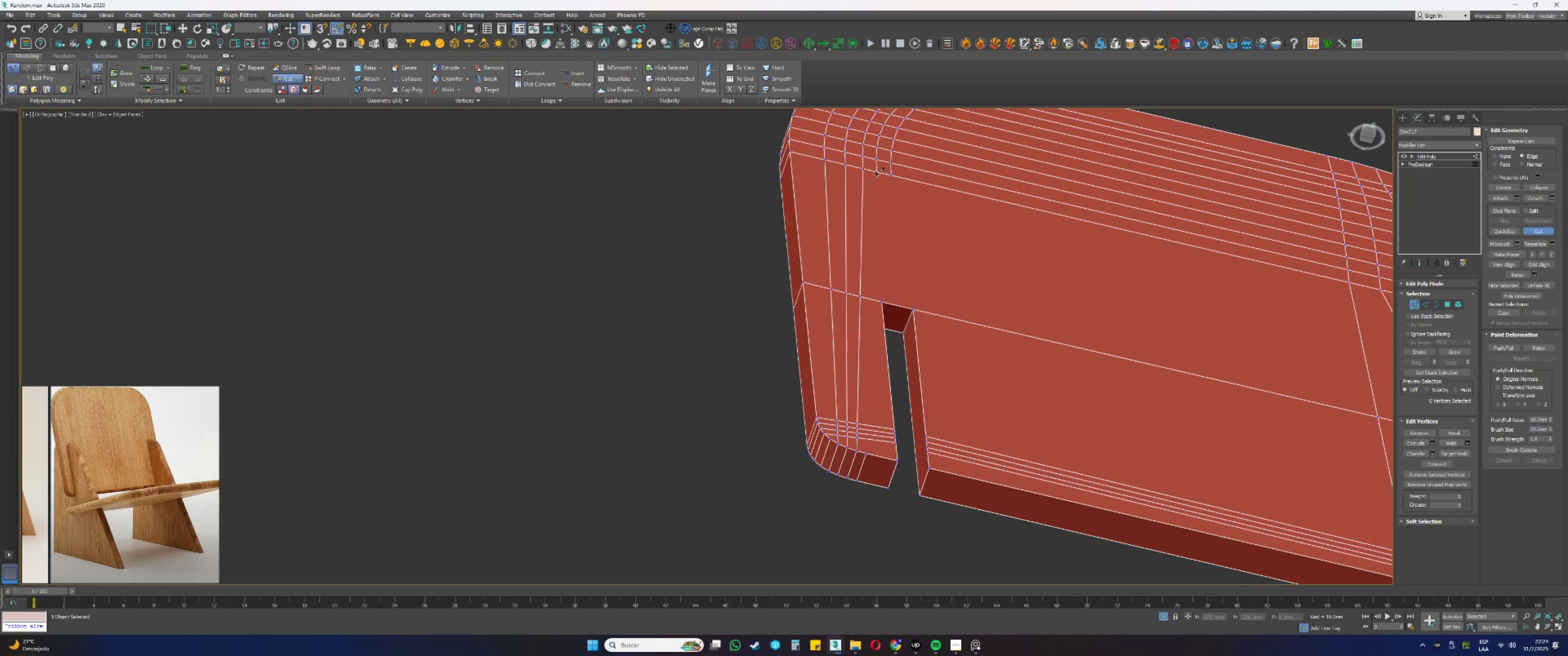 
left_click([877, 172])
 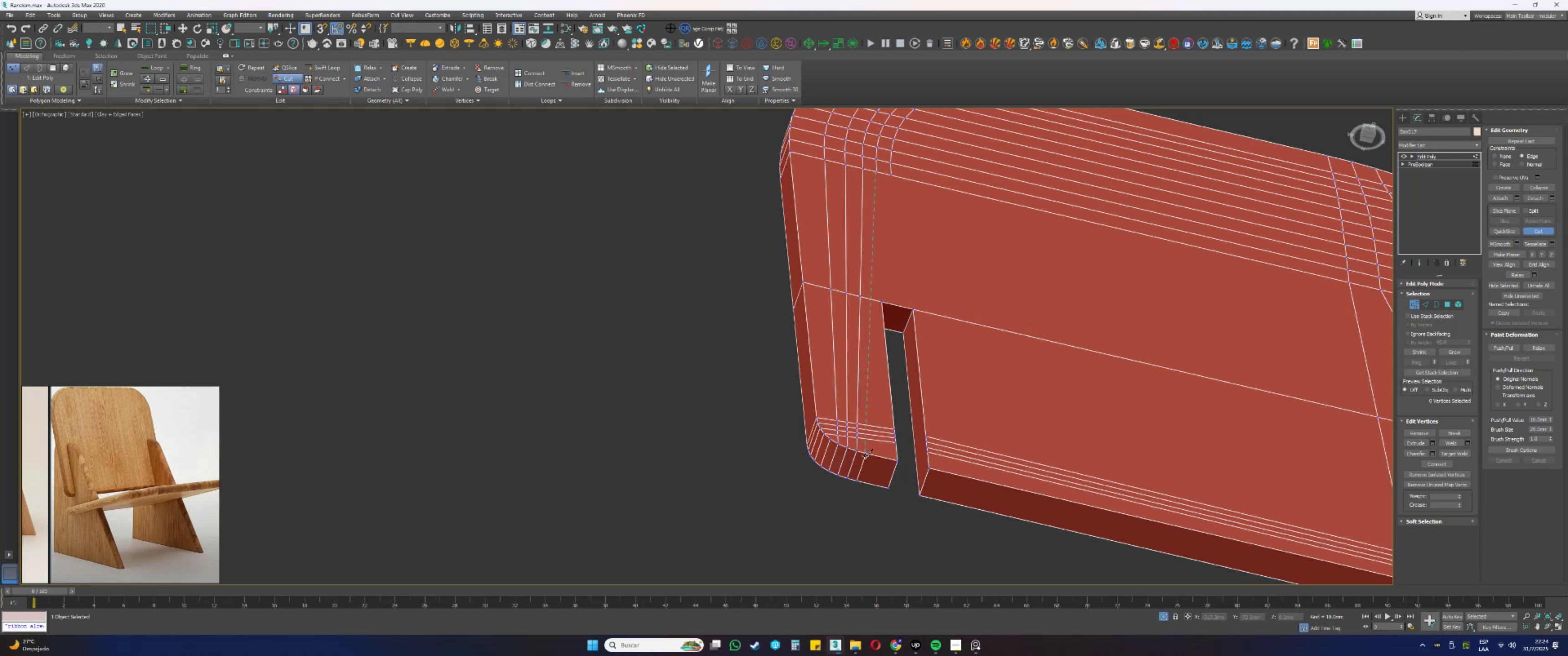 
left_click([866, 455])
 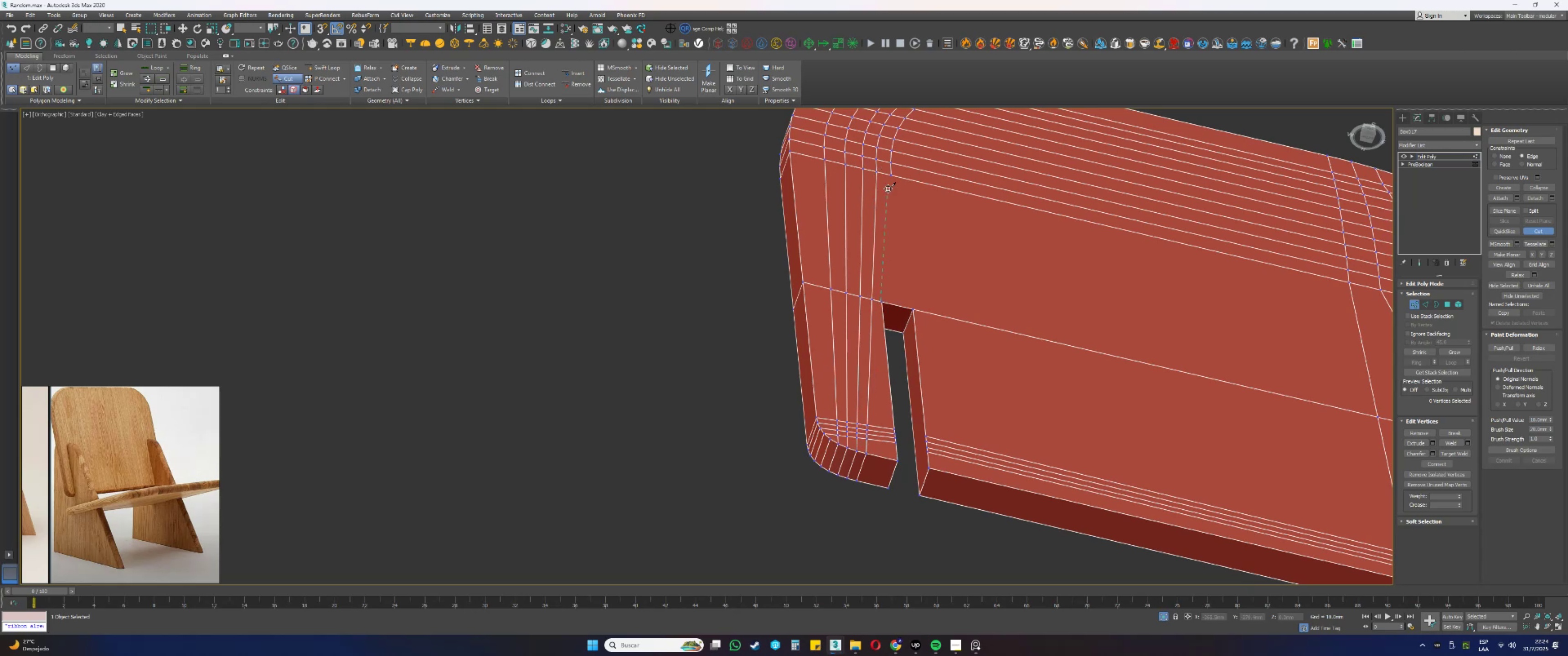 
left_click([892, 174])
 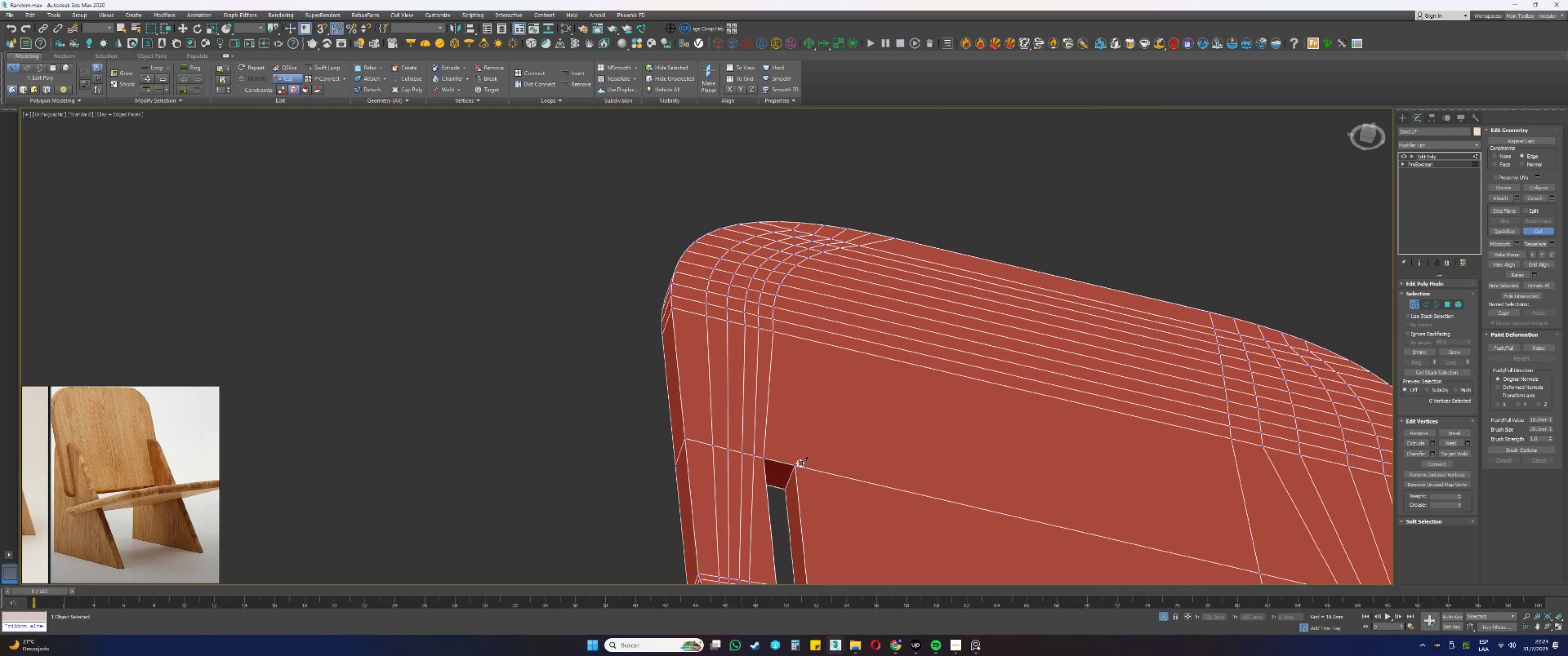 
left_click([796, 466])
 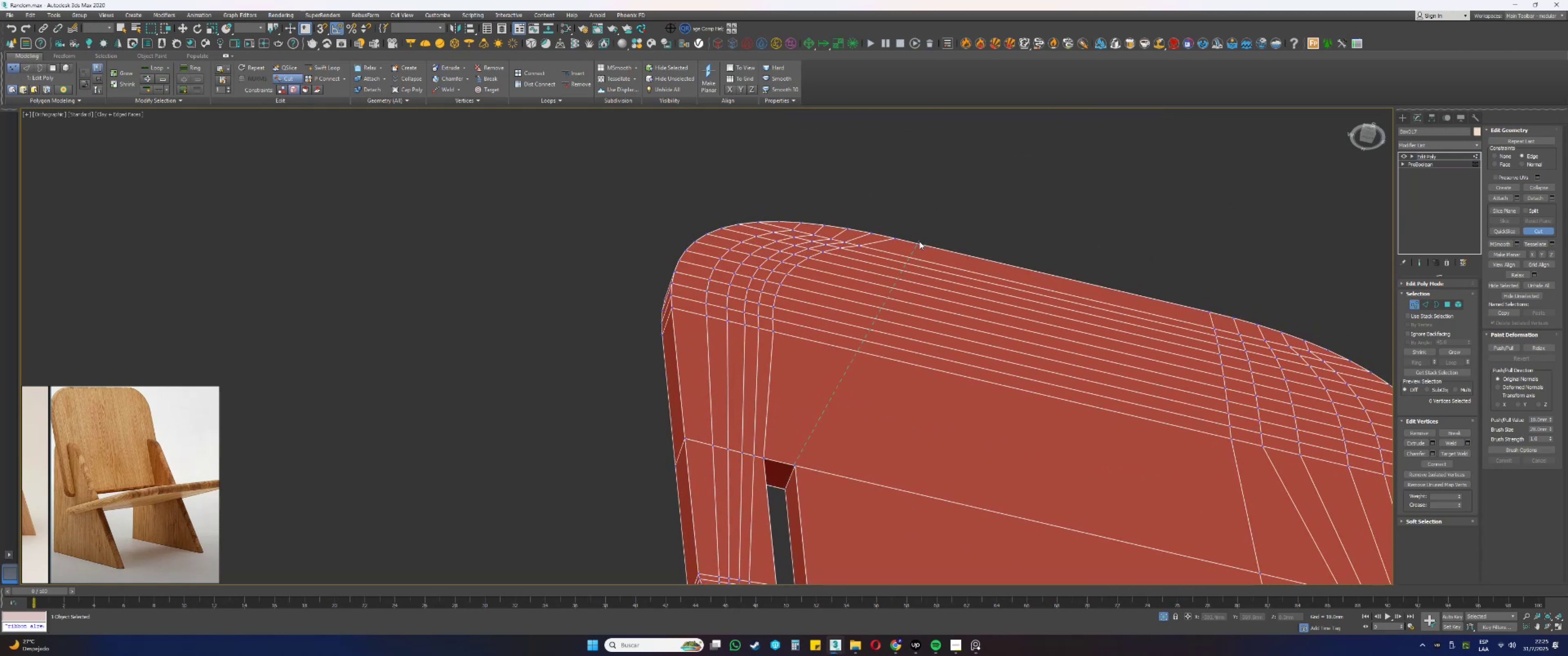 
left_click([919, 244])
 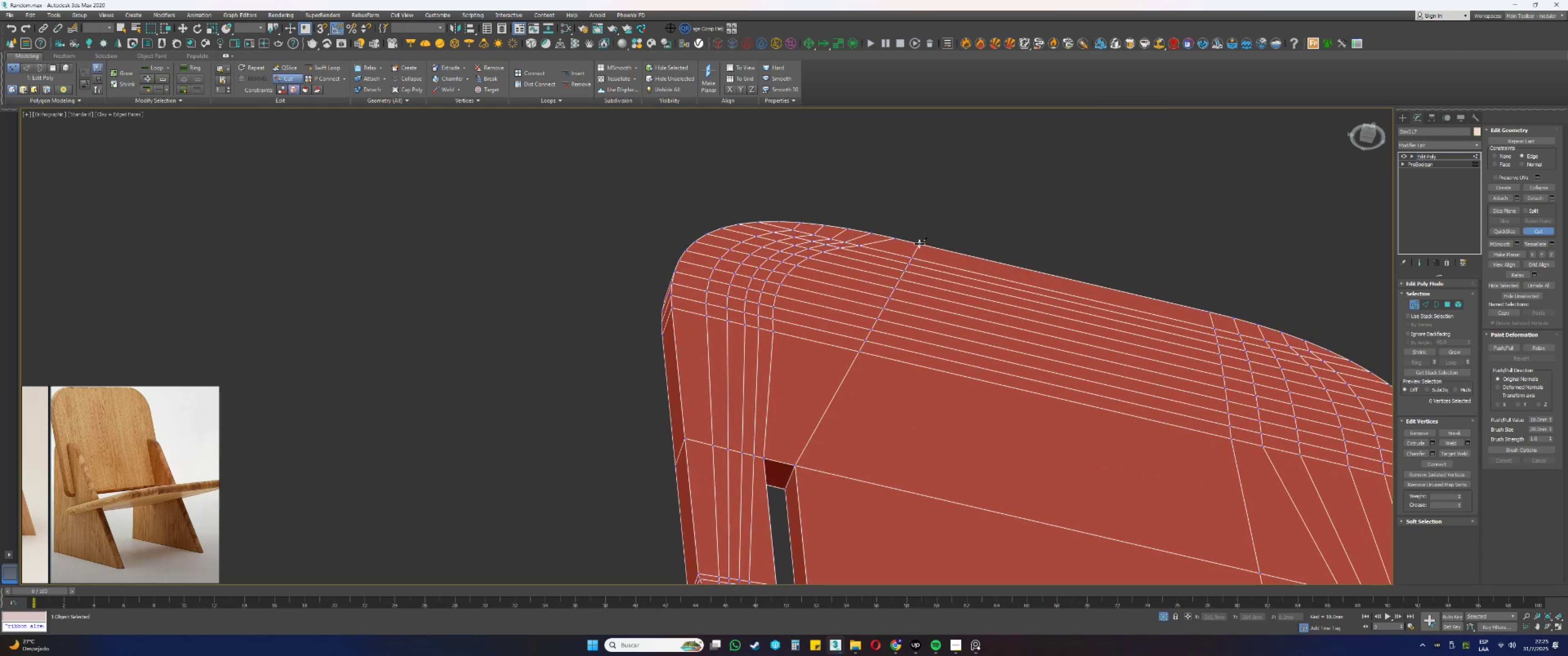 
right_click([921, 243])
 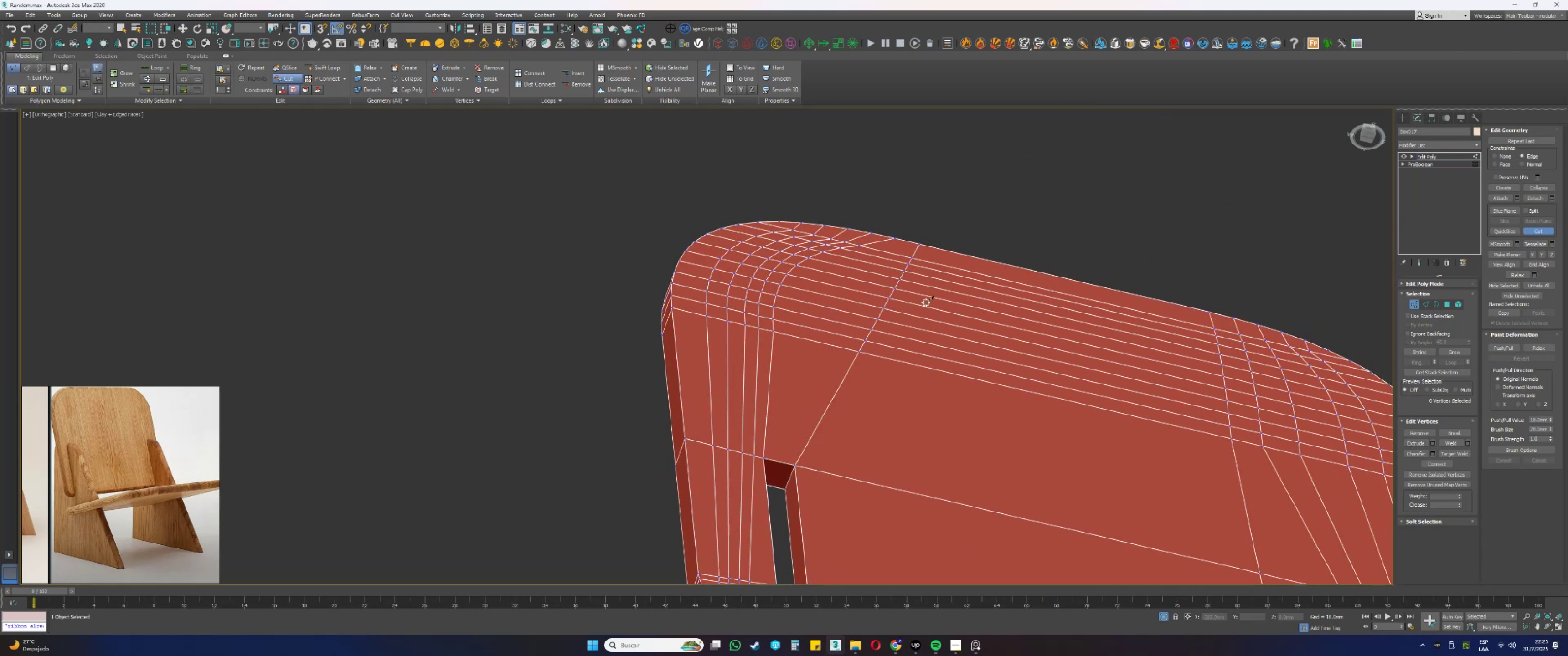 
scroll: coordinate [924, 297], scroll_direction: down, amount: 3.0
 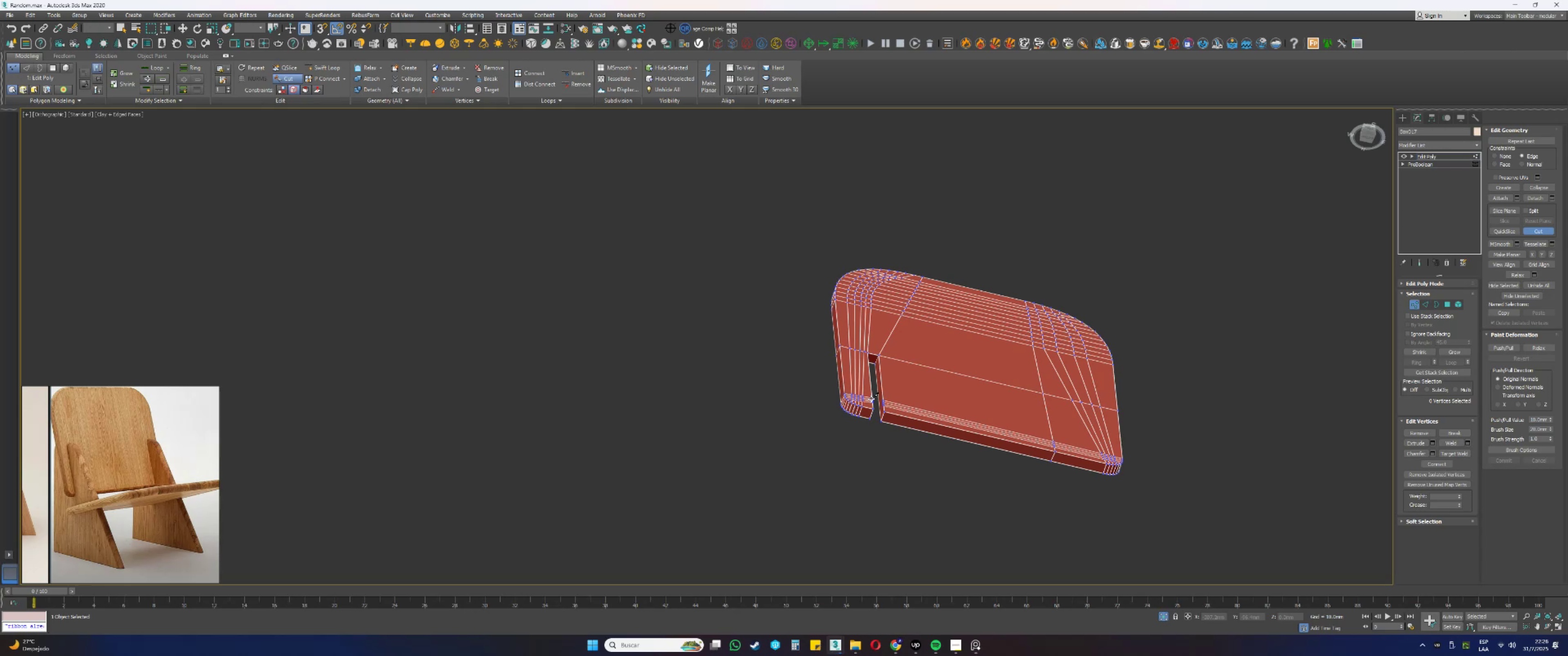 
wait(74.51)
 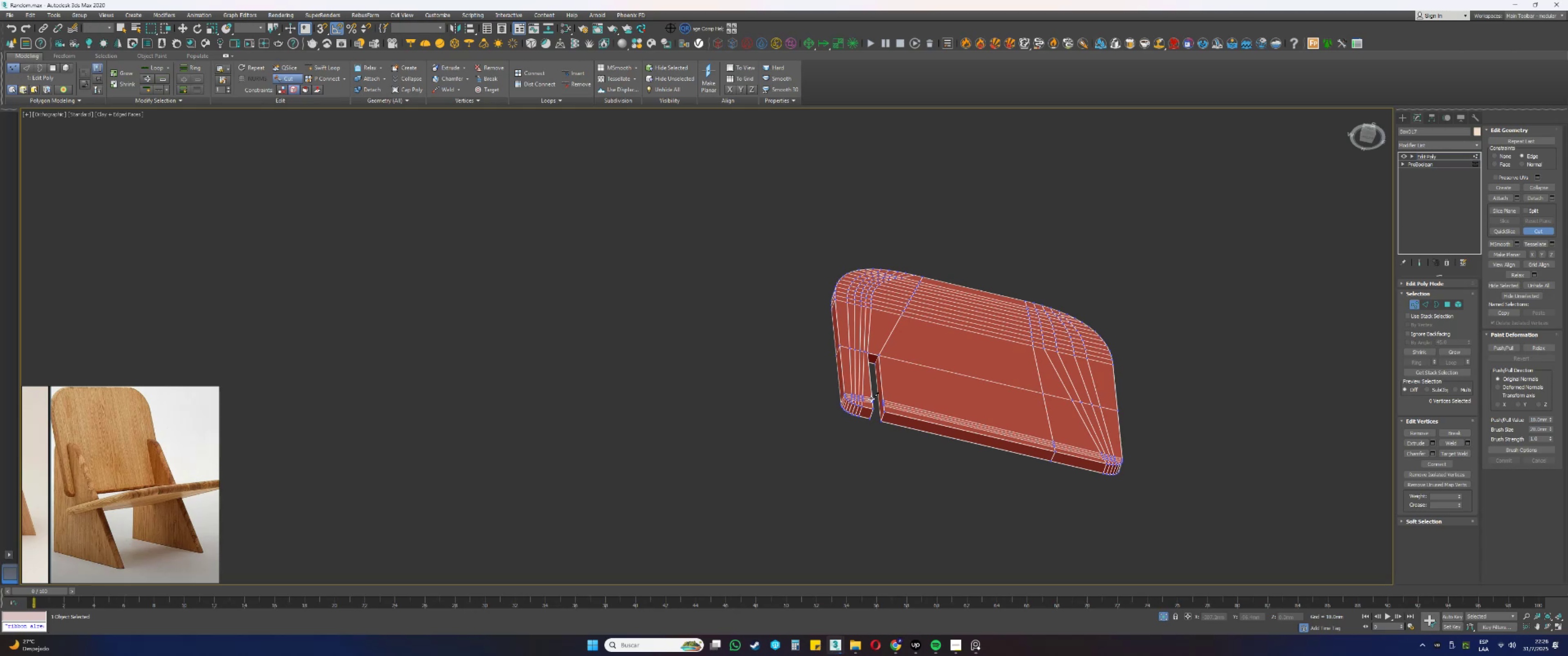 
scroll: coordinate [871, 398], scroll_direction: up, amount: 2.0
 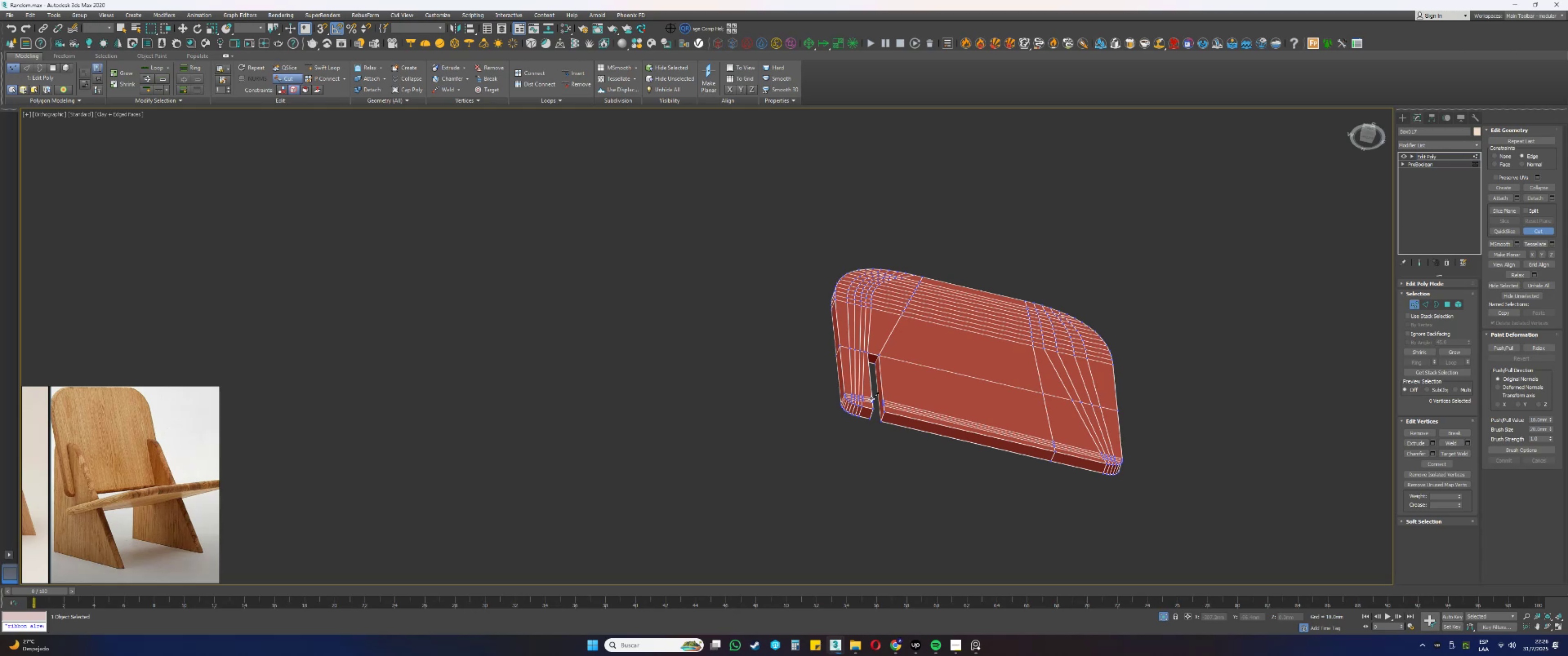 
hold_key(key=AltLeft, duration=0.72)
 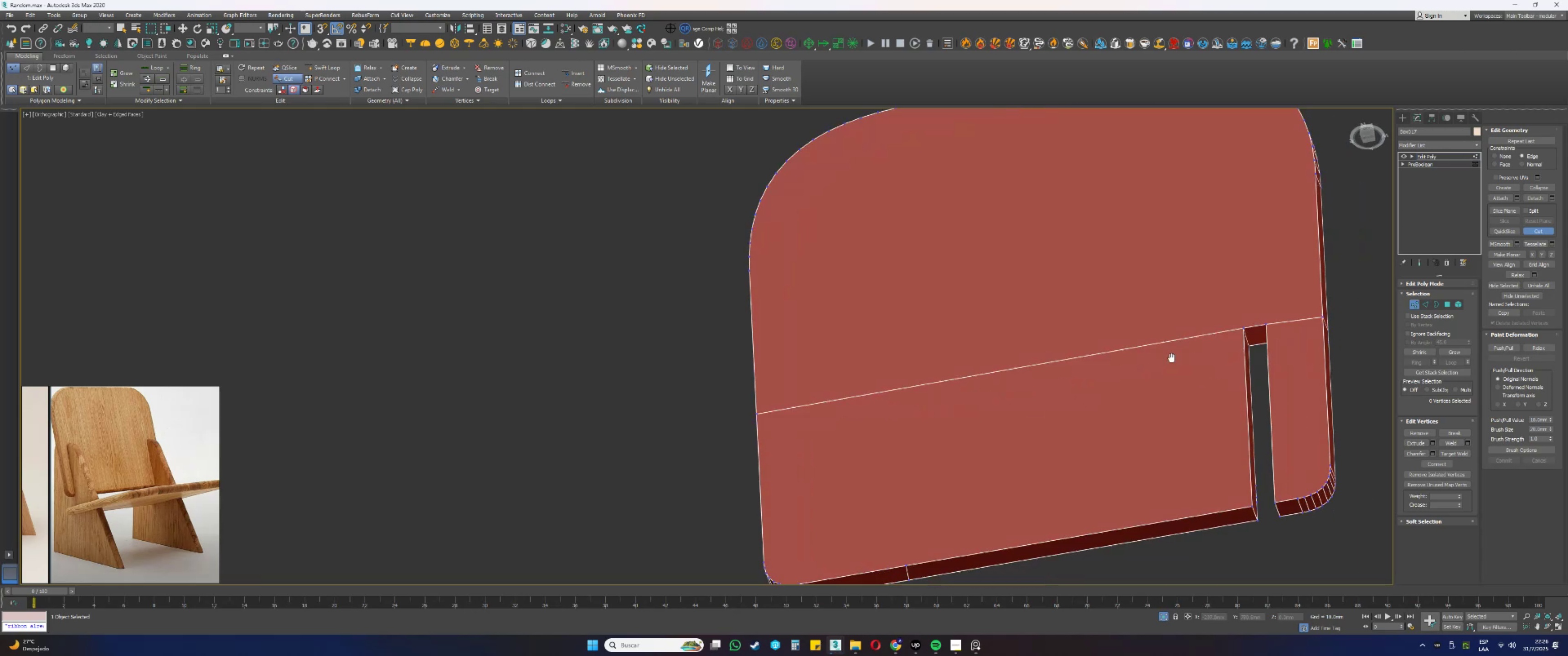 
key(Alt+AltLeft)
 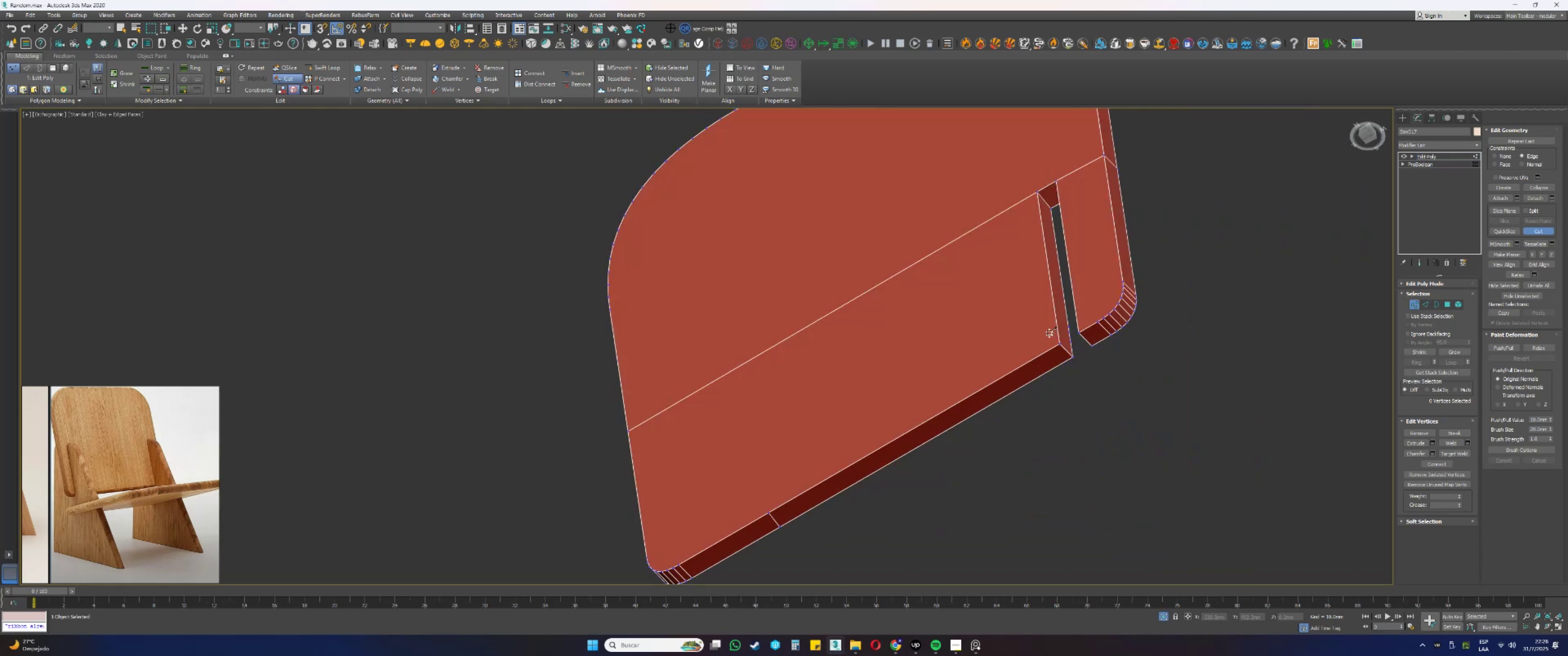 
scroll: coordinate [1087, 313], scroll_direction: up, amount: 1.0
 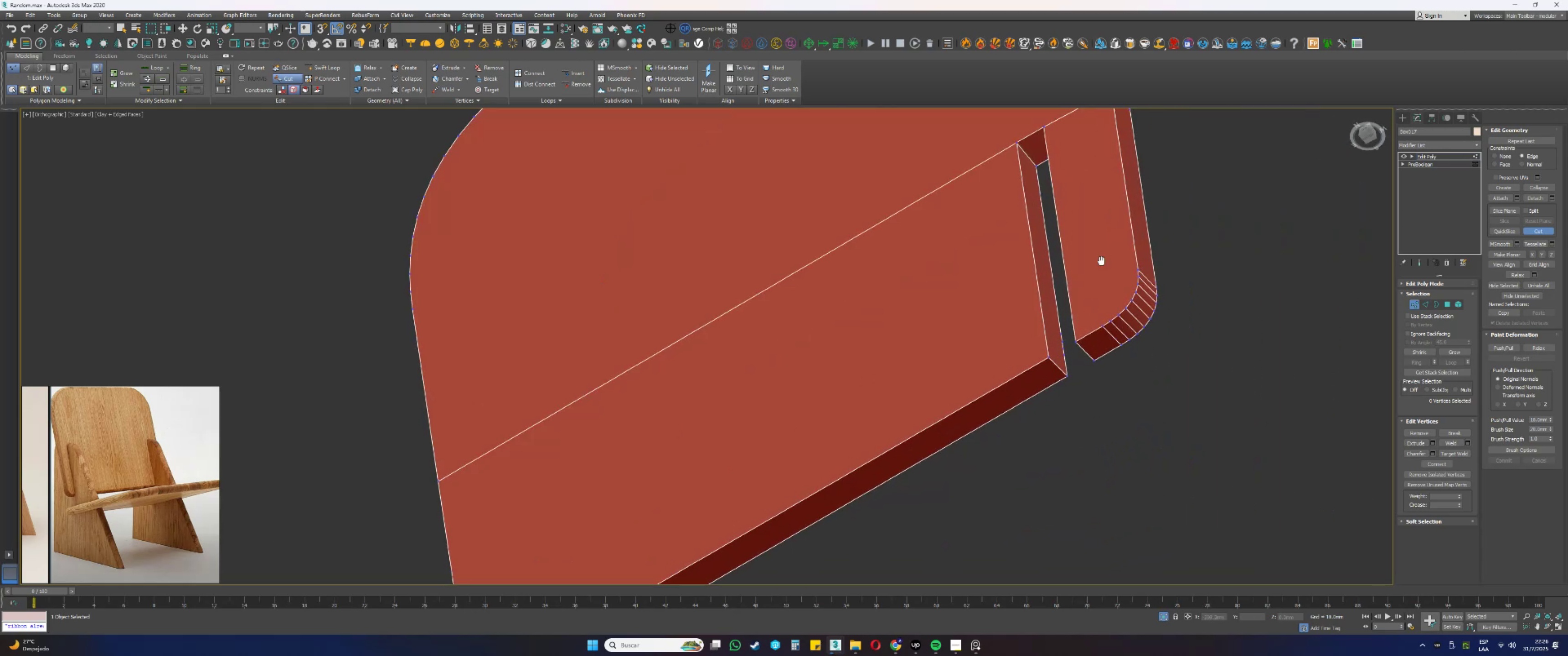 
scroll: coordinate [1110, 413], scroll_direction: down, amount: 2.0
 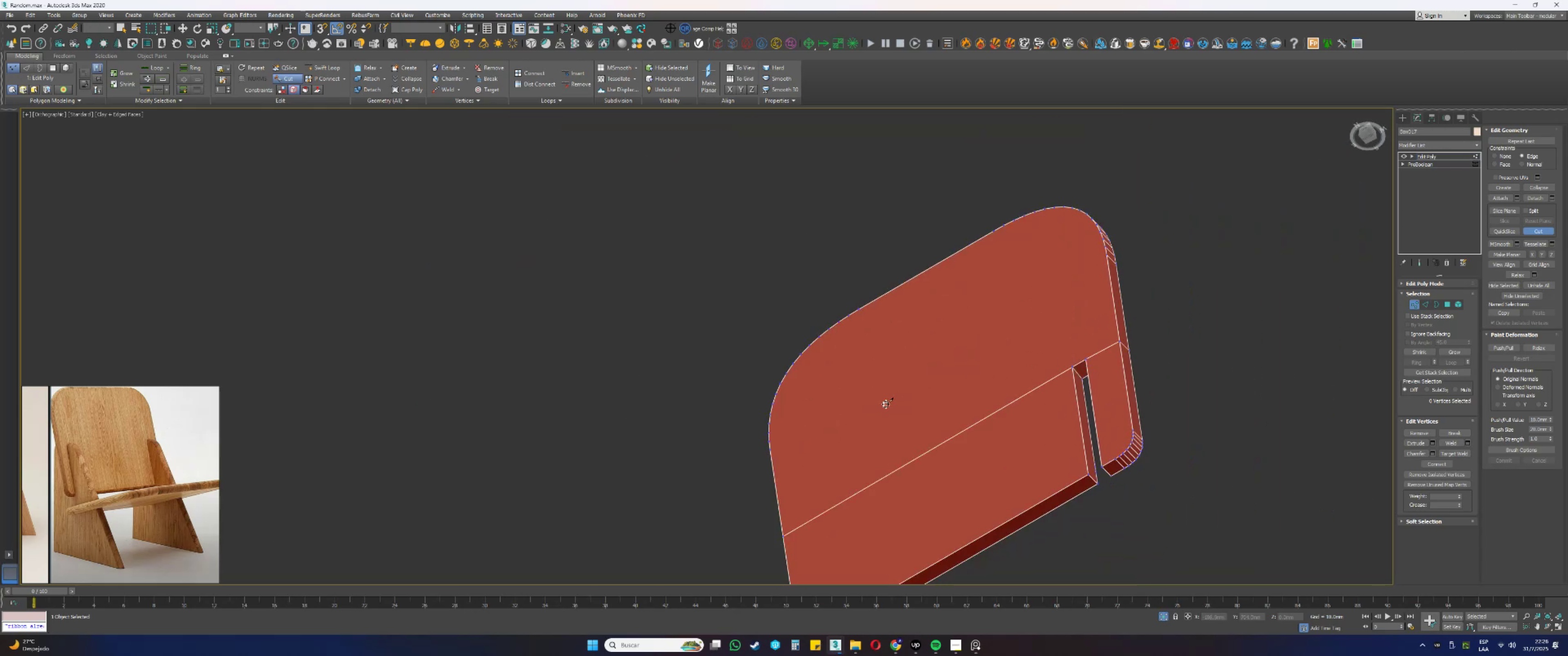 
hold_key(key=AltLeft, duration=0.47)
 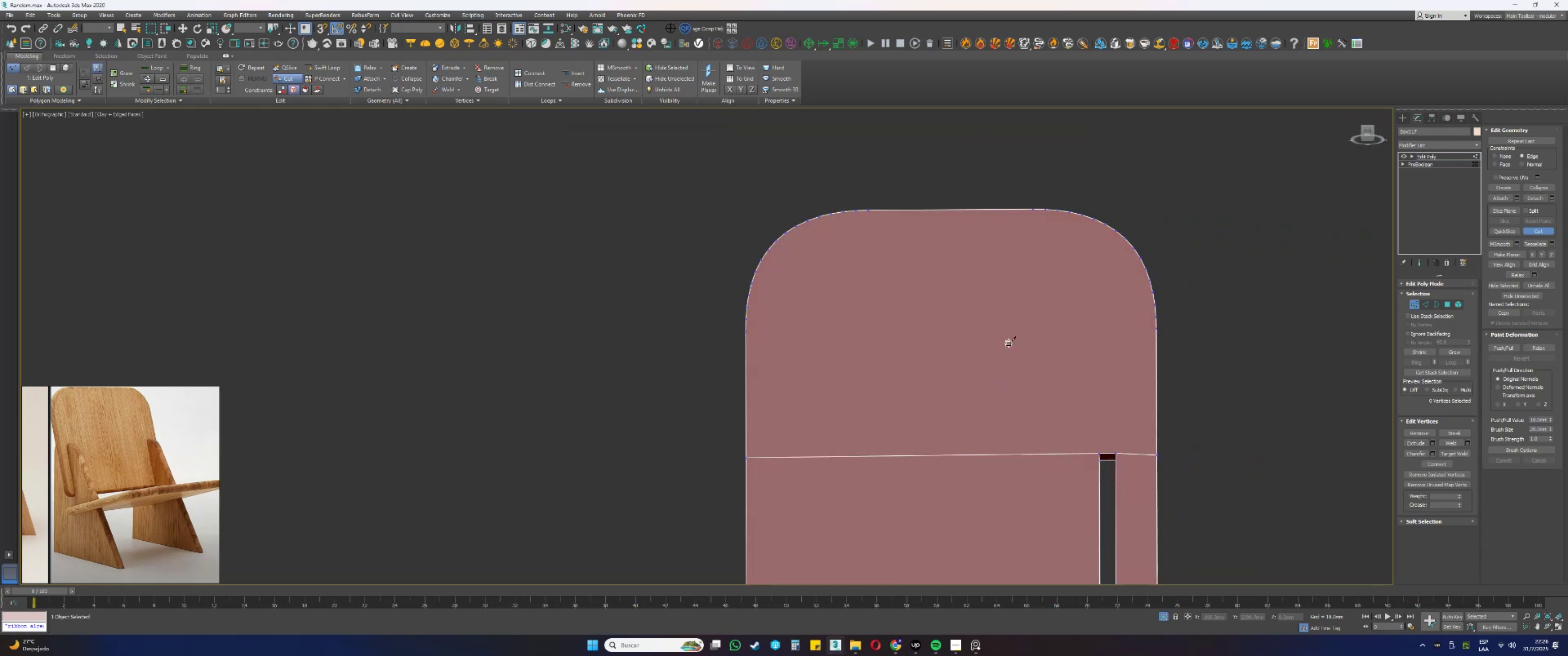 
hold_key(key=AltLeft, duration=0.31)
 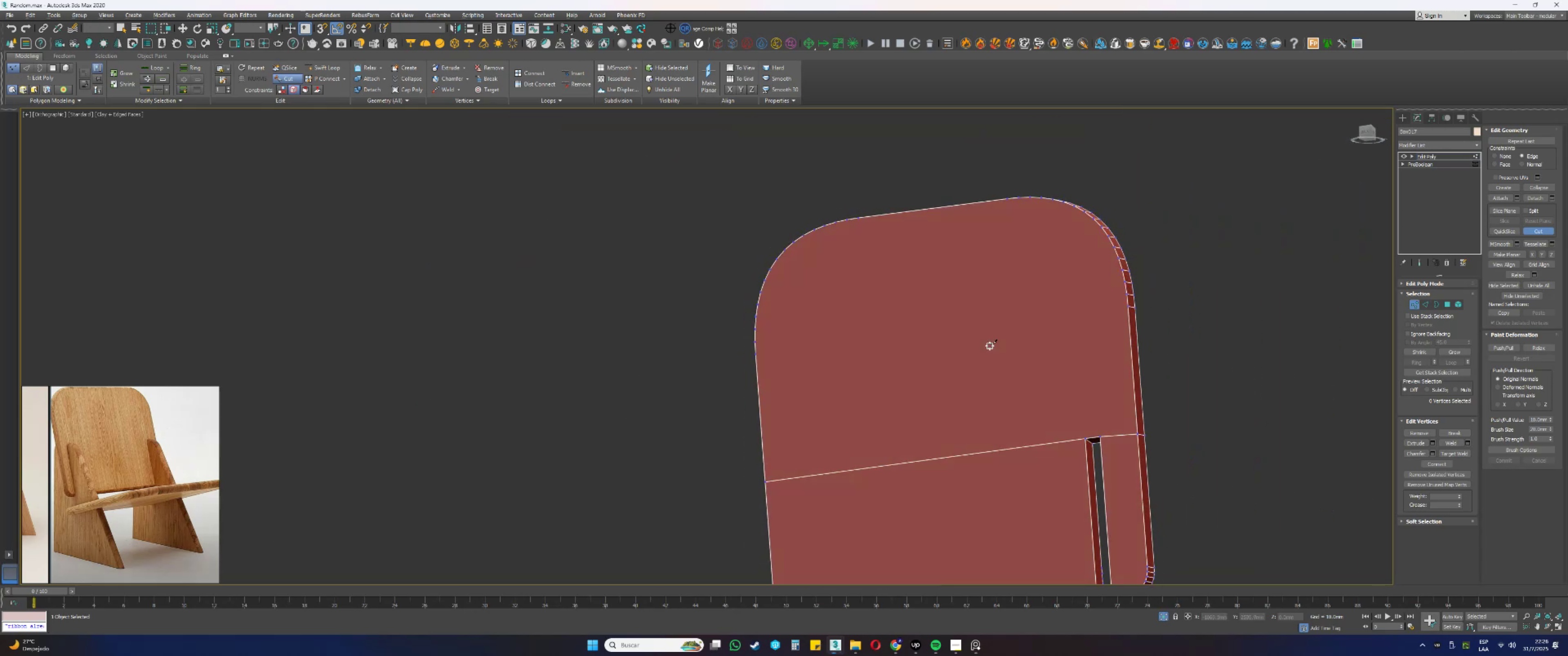 
scroll: coordinate [974, 334], scroll_direction: up, amount: 1.0
 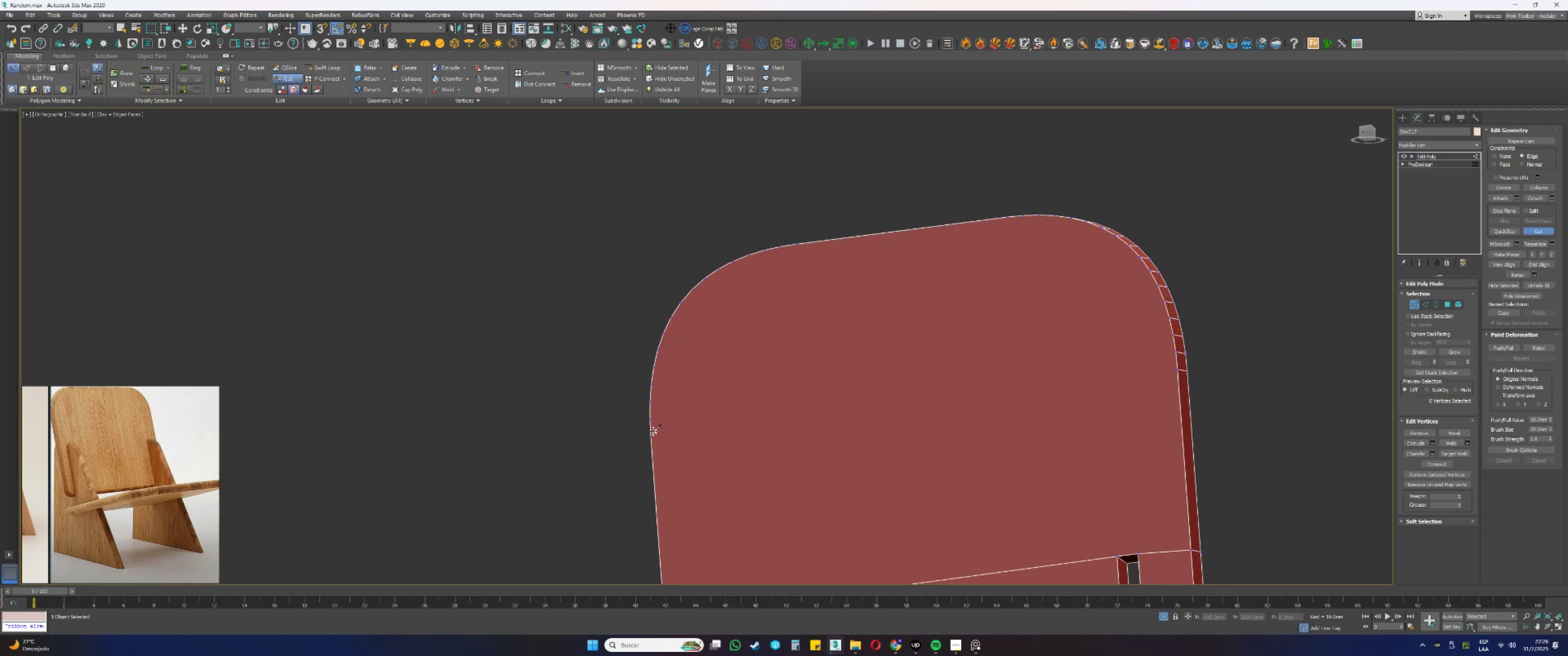 
left_click([651, 439])
 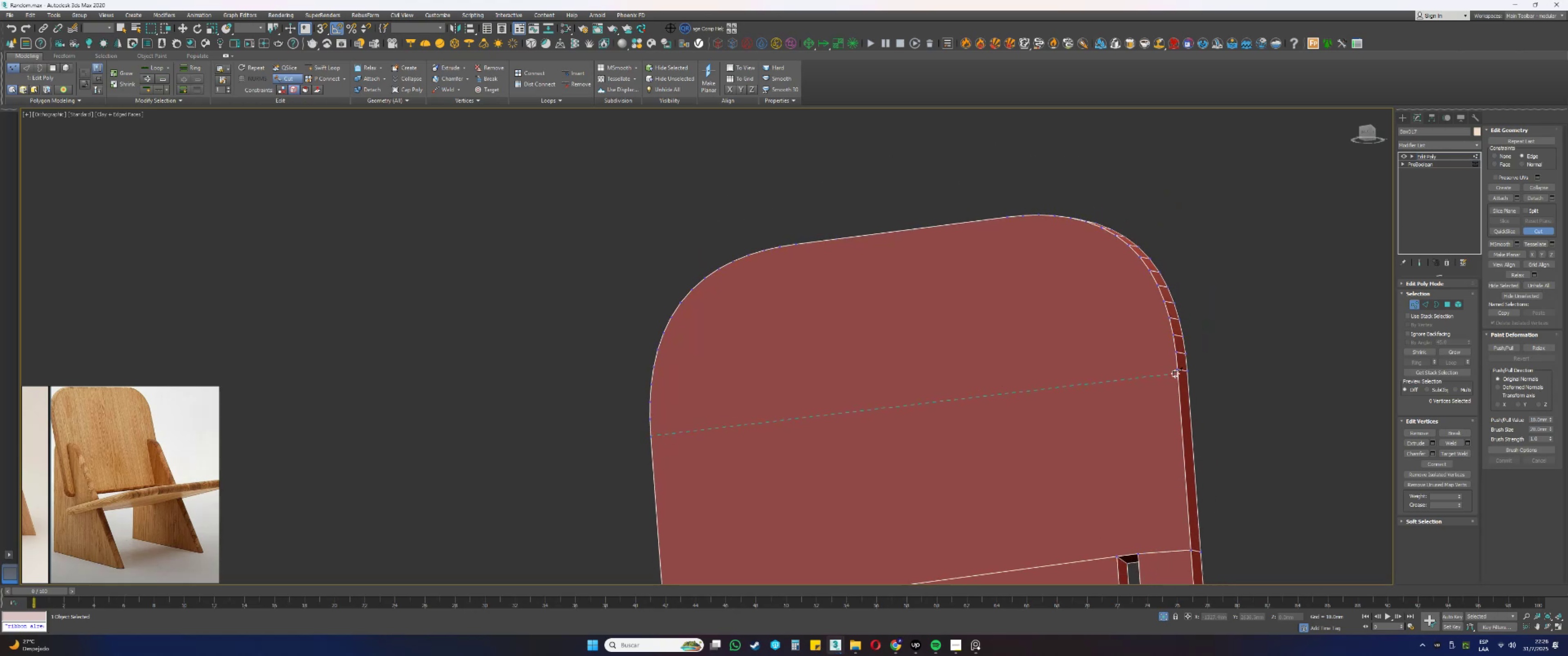 
left_click([1177, 370])
 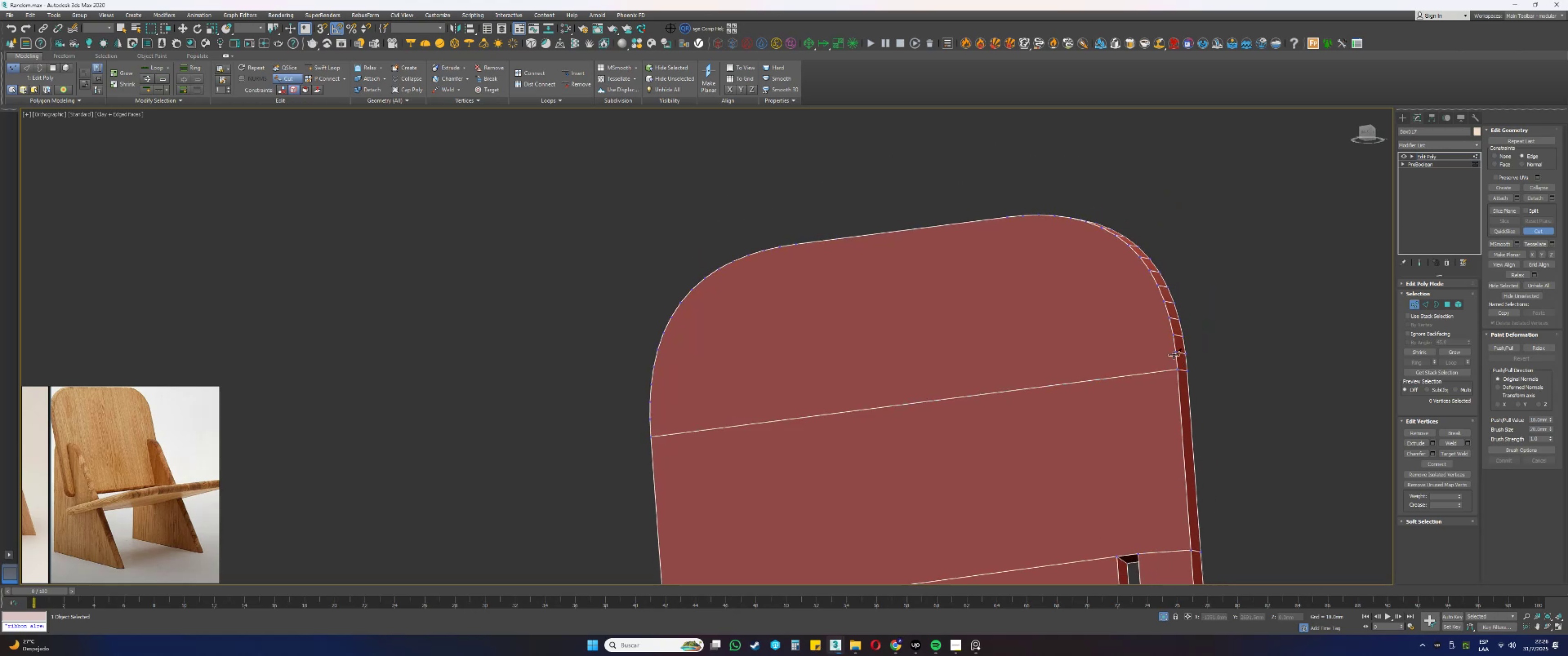 
left_click([1175, 353])
 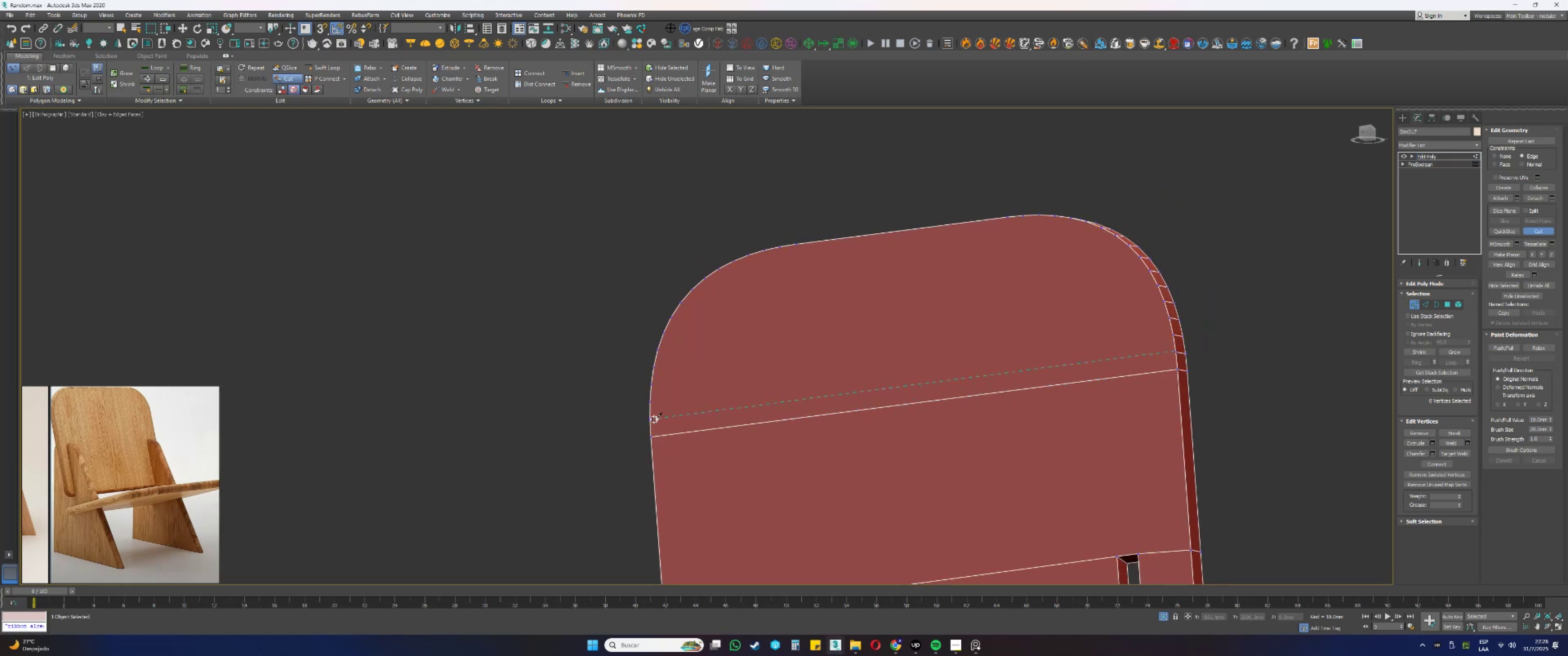 
left_click([651, 419])
 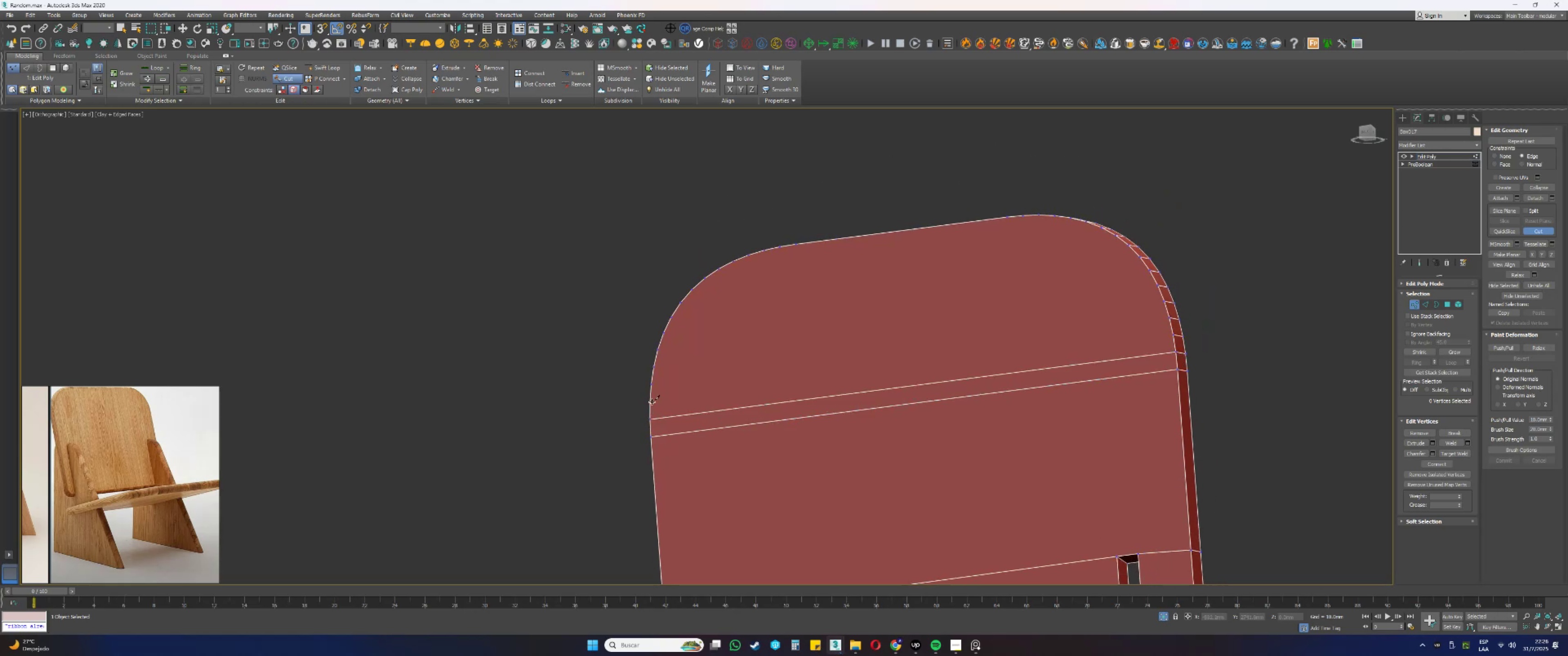 
left_click([650, 402])
 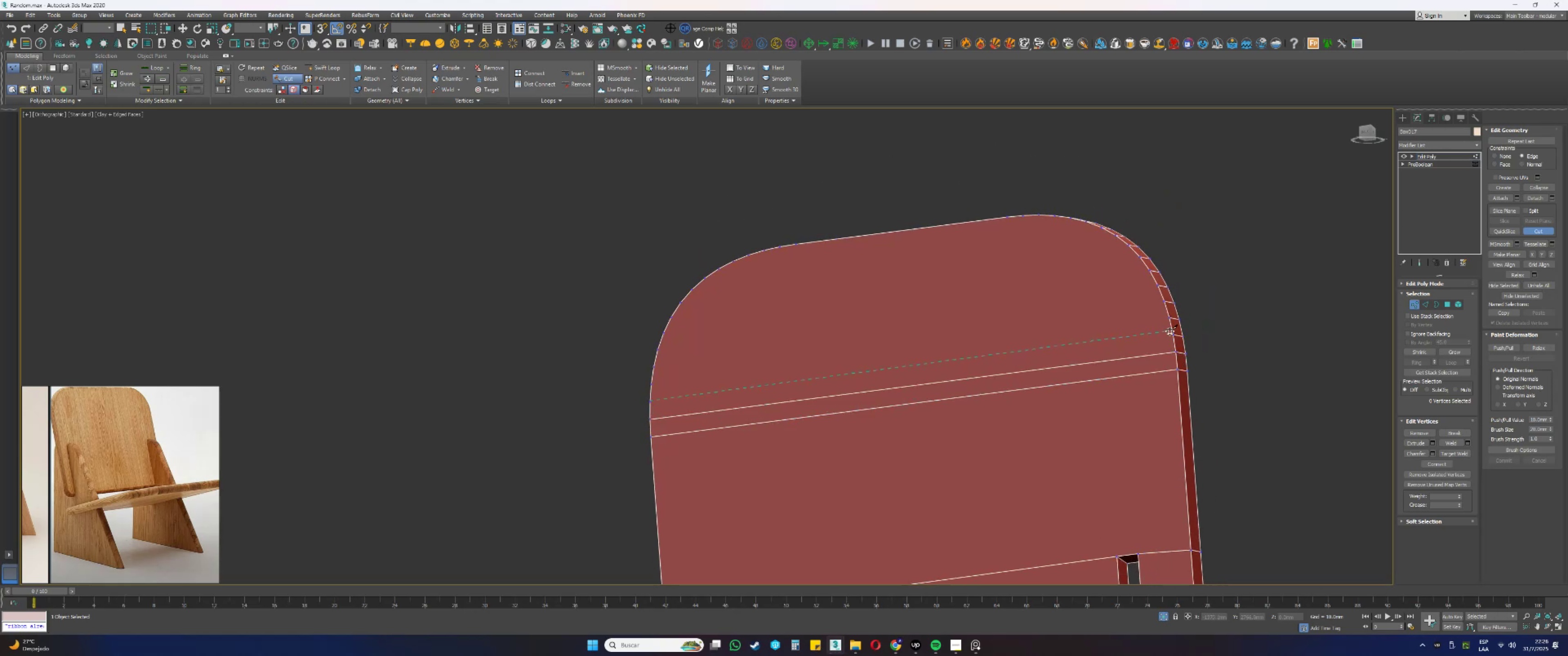 
left_click([1172, 334])
 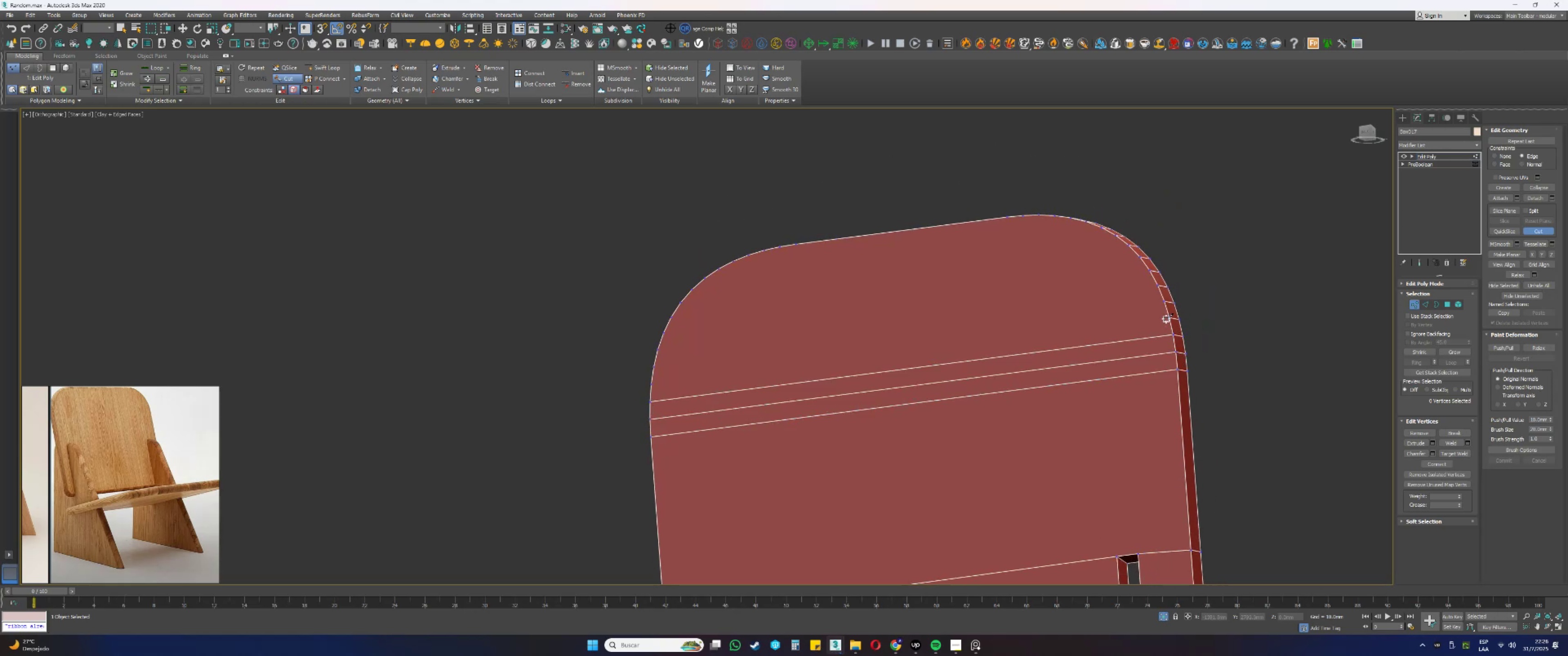 
left_click([1169, 317])
 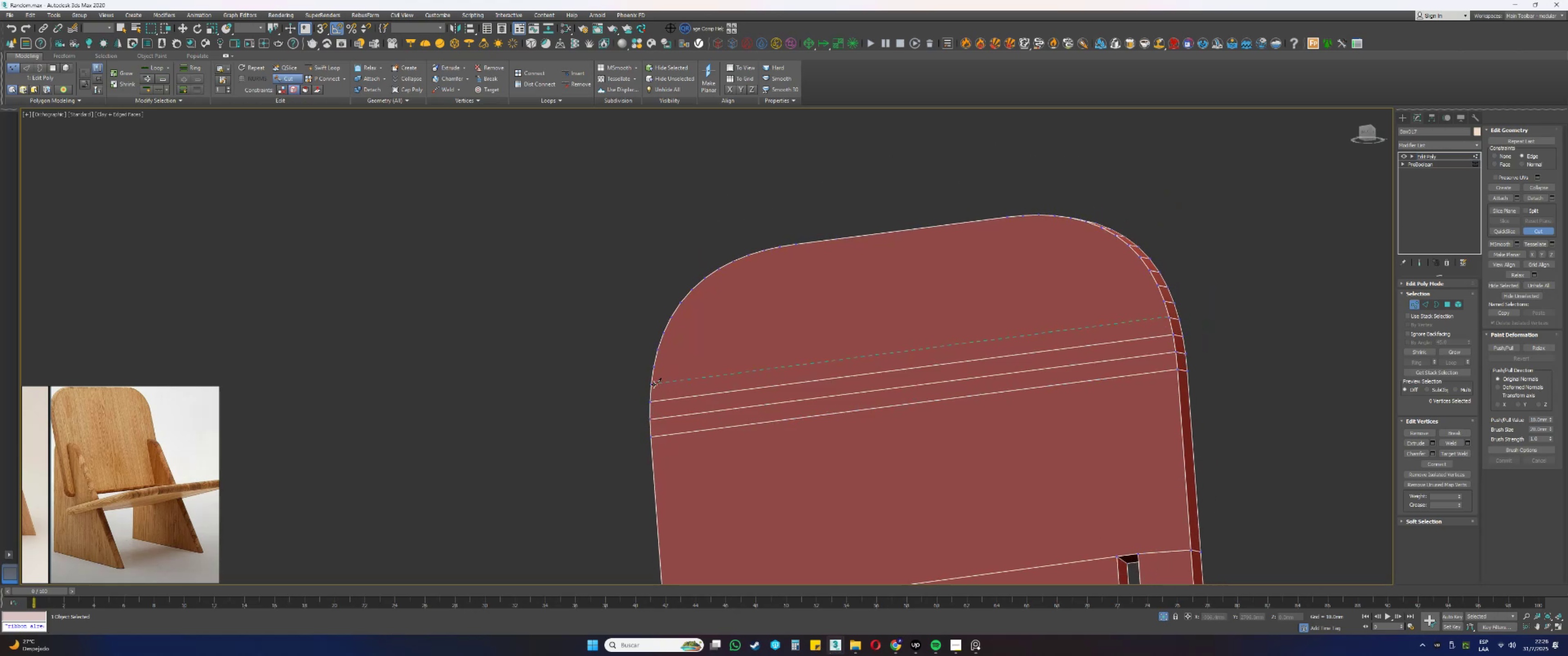 
left_click([651, 384])
 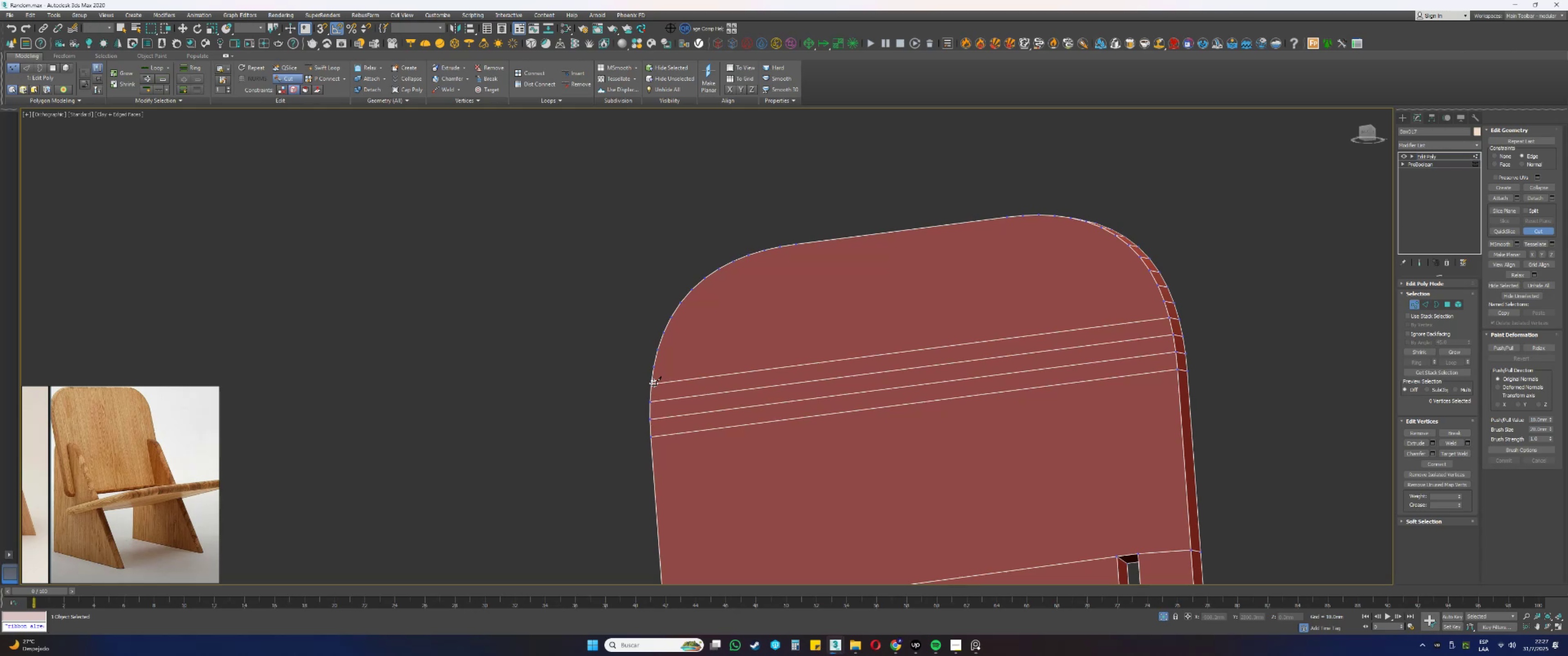 
wait(79.94)
 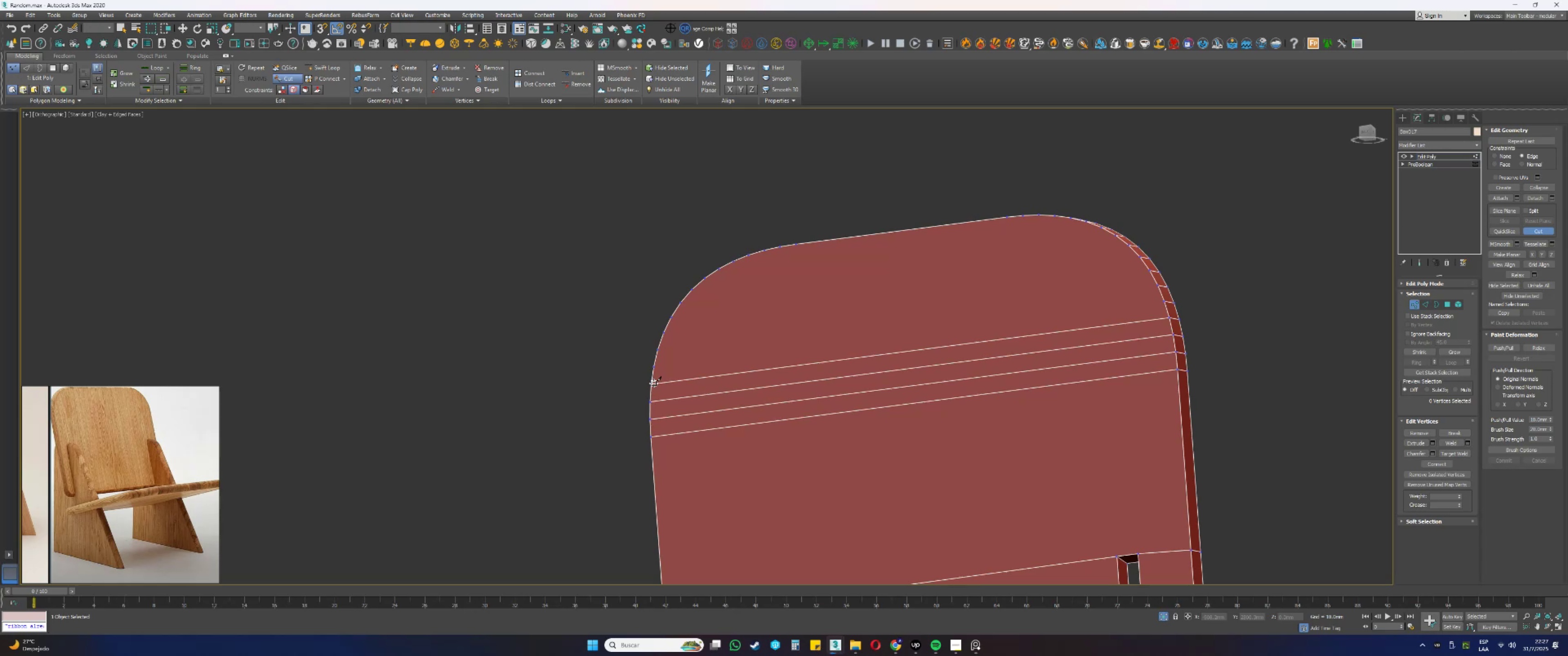 
left_click([652, 366])
 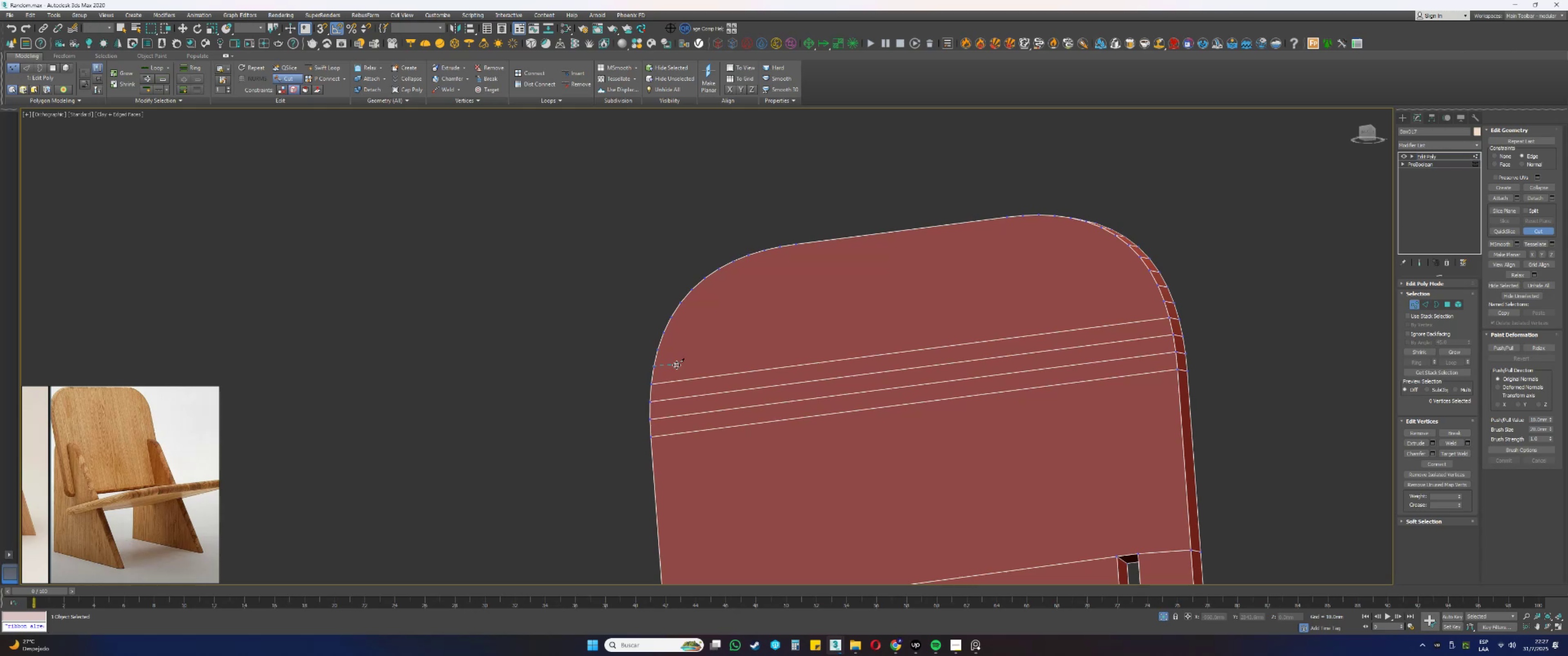 
right_click([676, 365])
 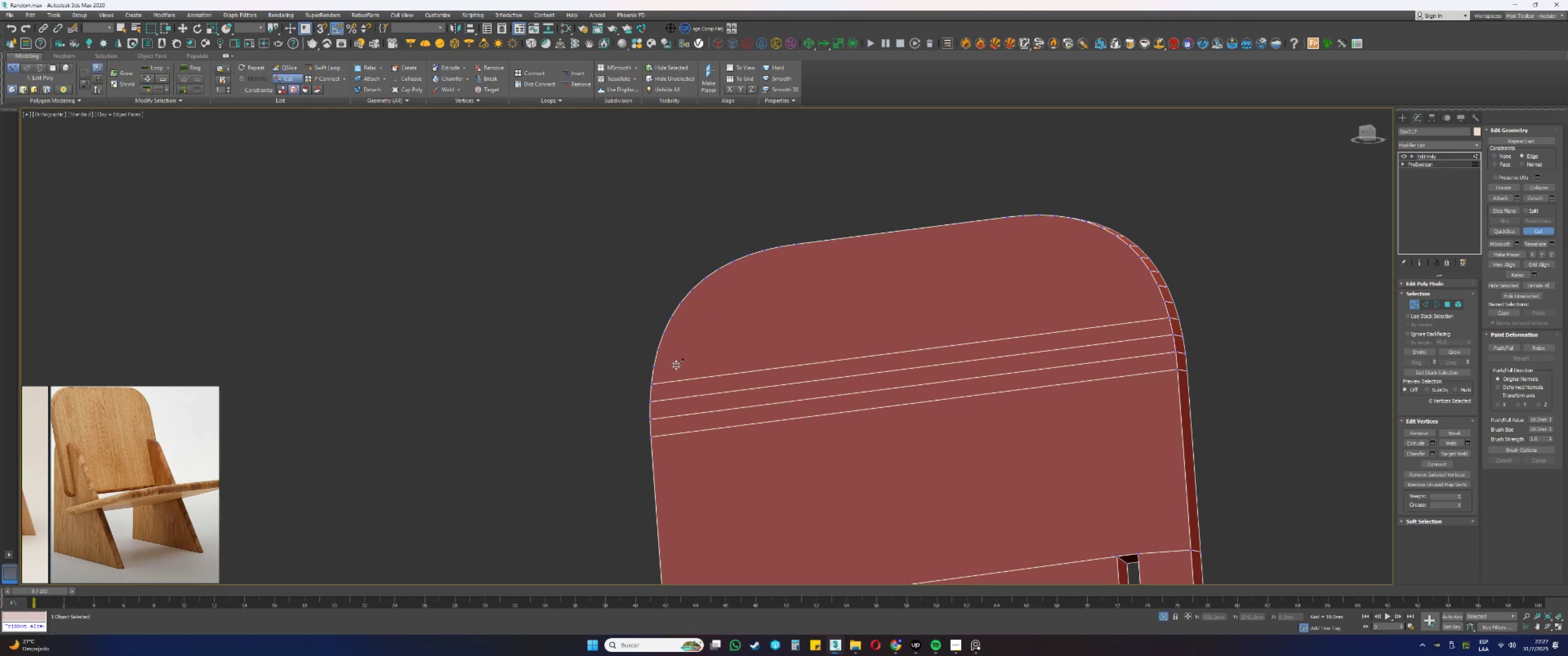 
key(Control+ControlLeft)
 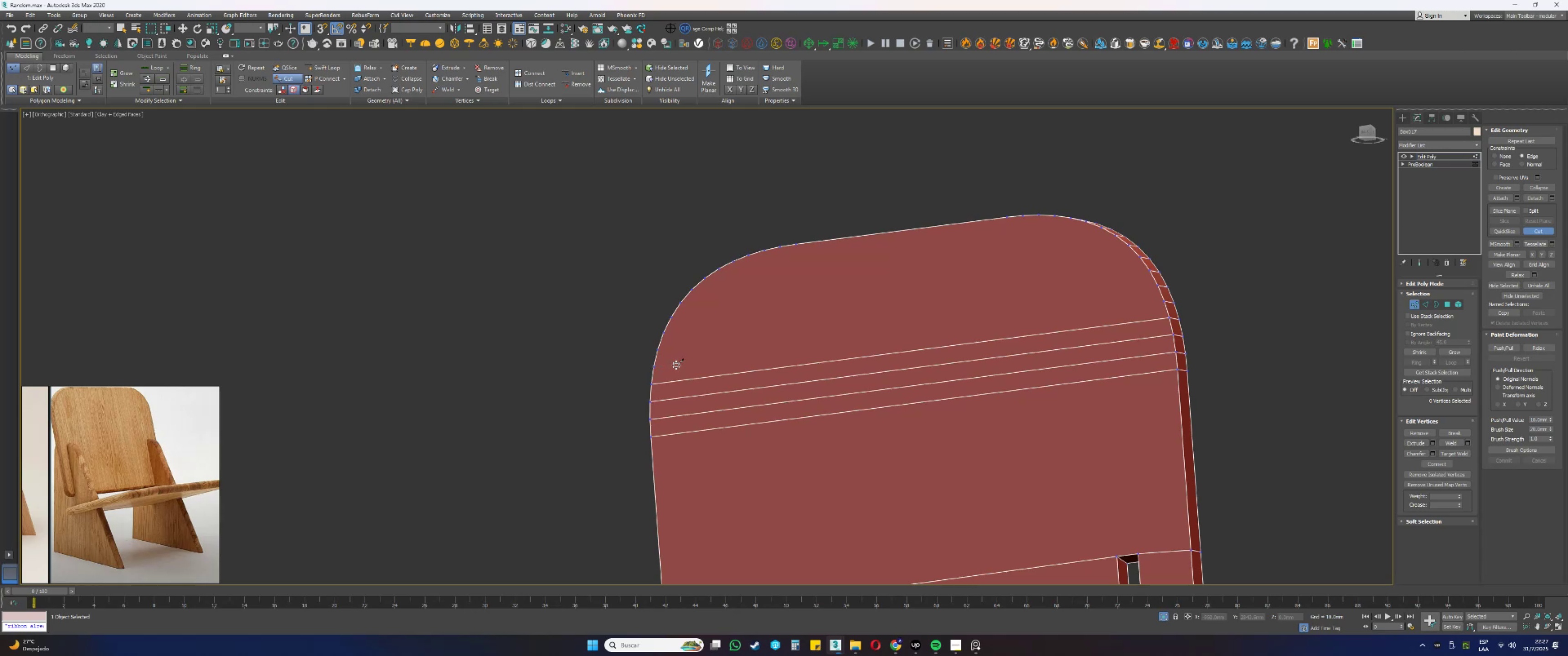 
key(Control+Z)
 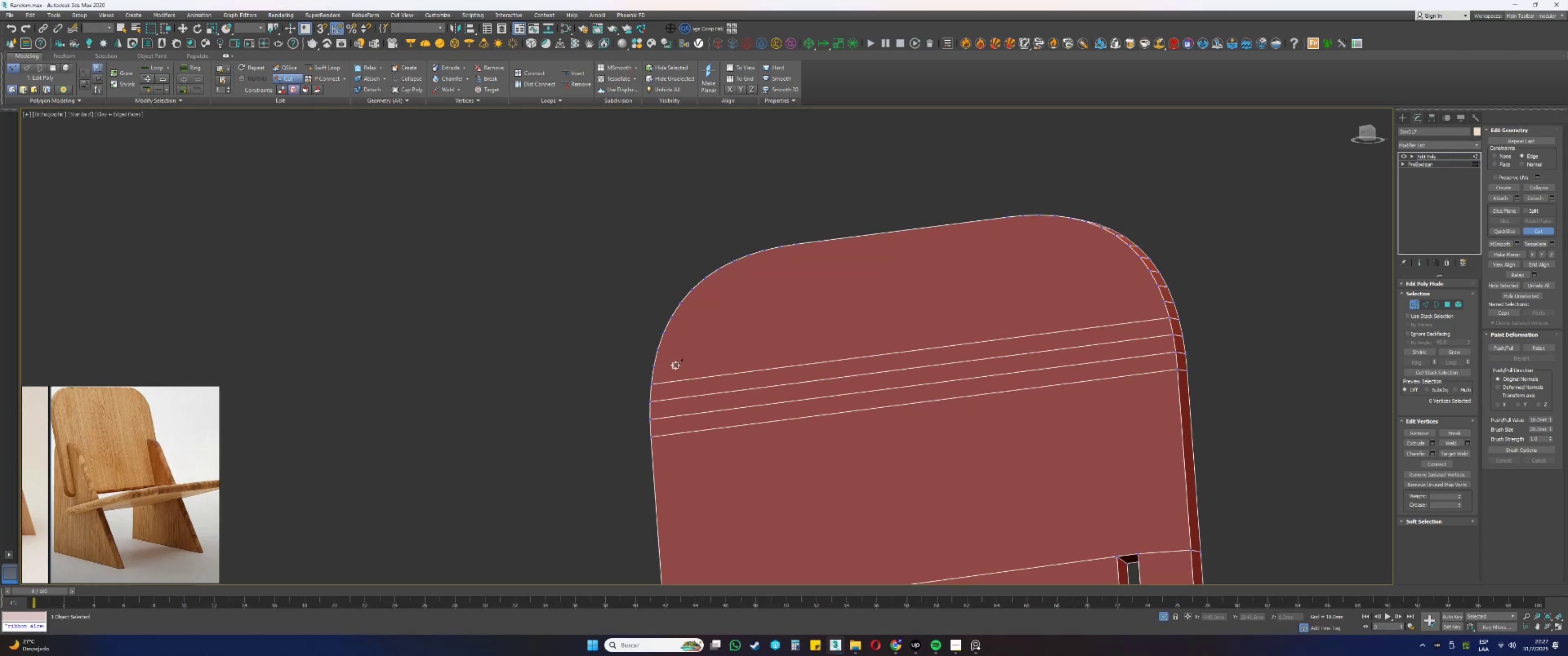 
key(Control+ControlLeft)
 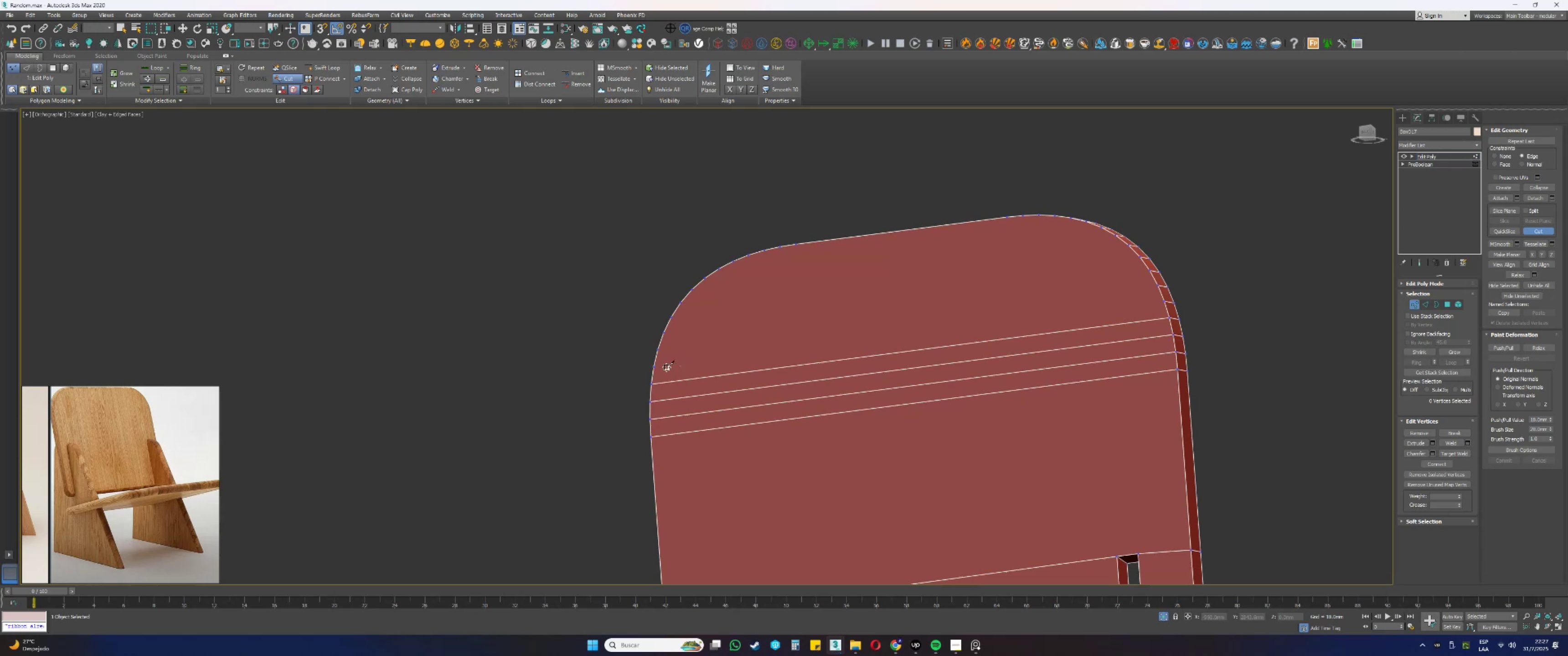 
key(Control+Z)
 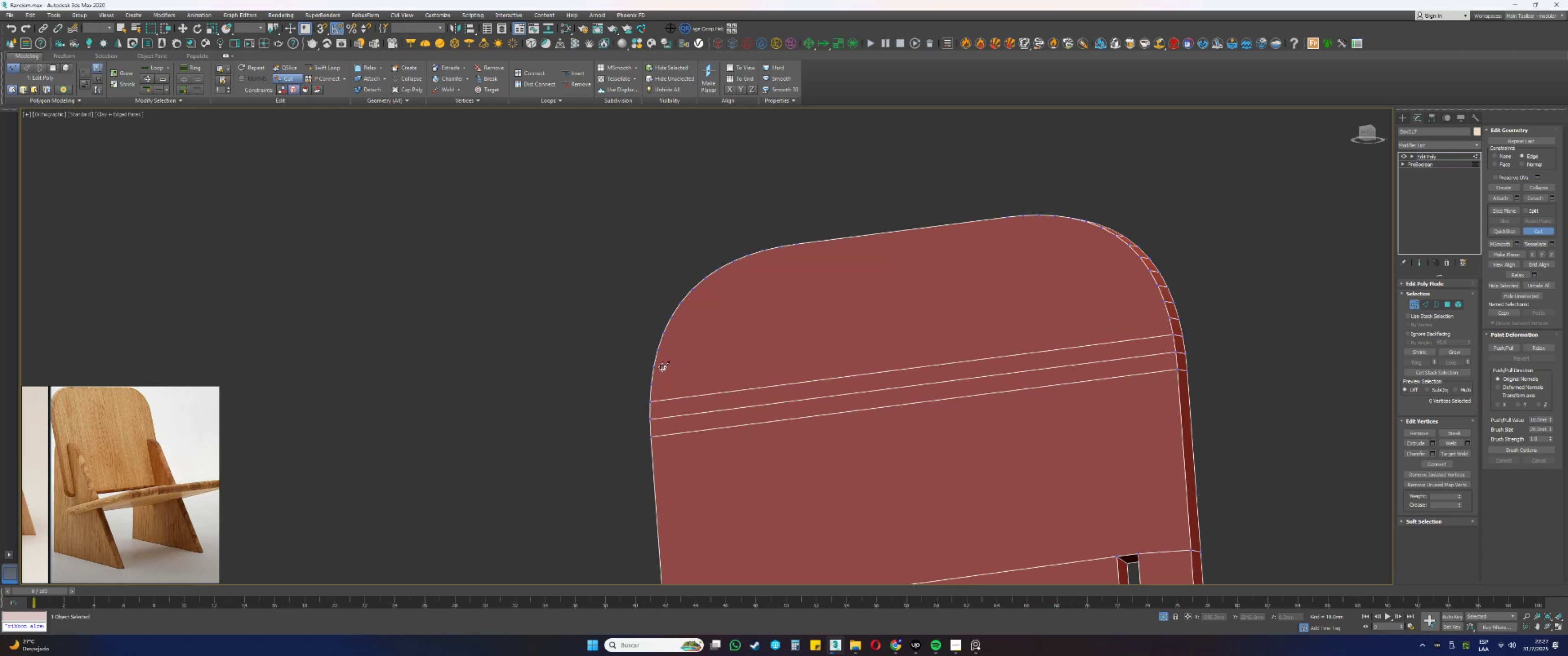 
key(Control+Y)
 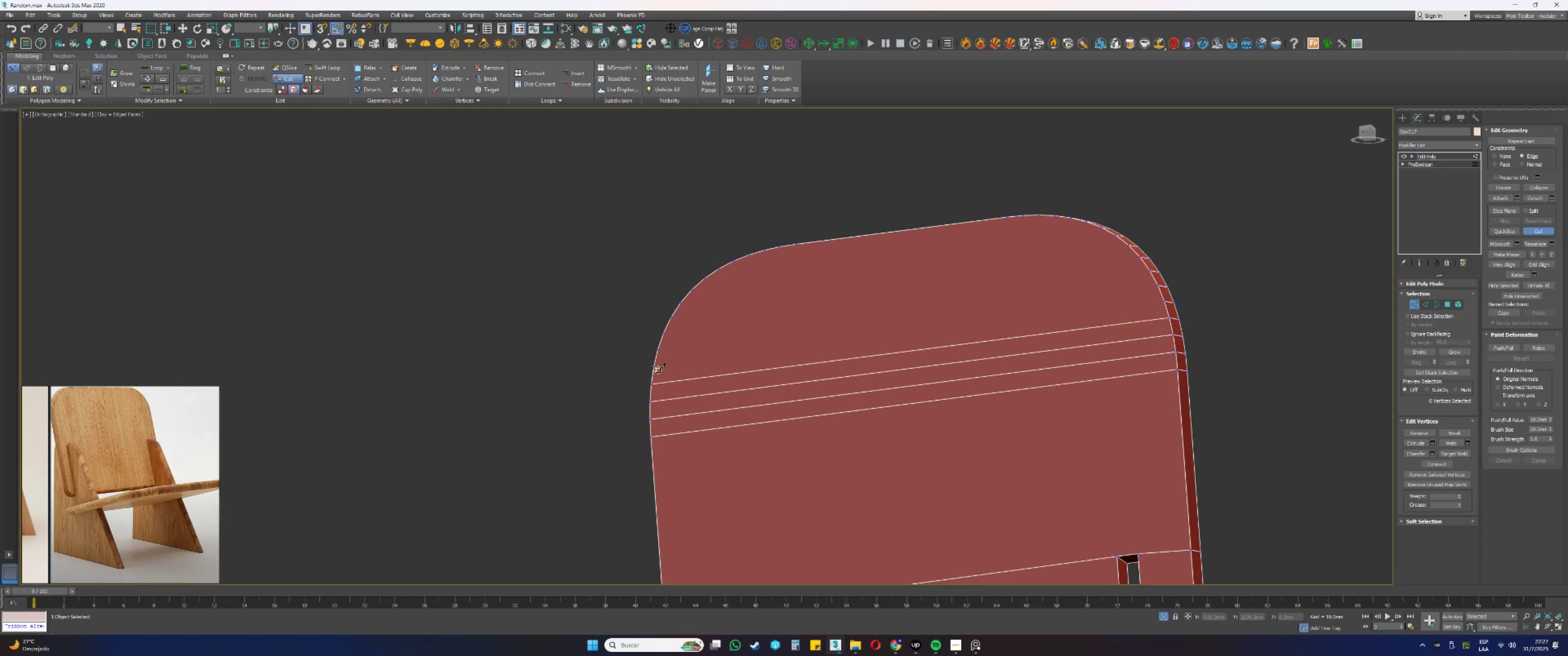 
left_click([654, 368])
 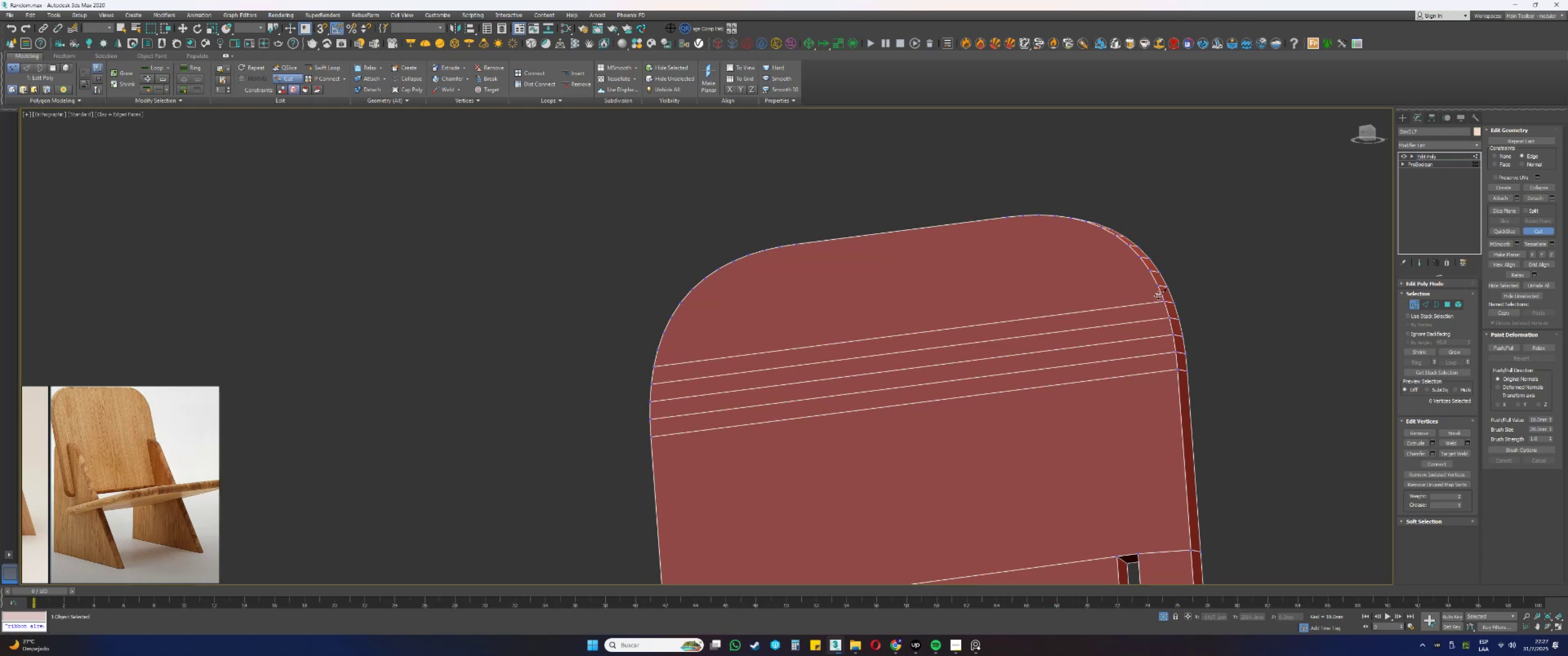 
left_click([1157, 287])
 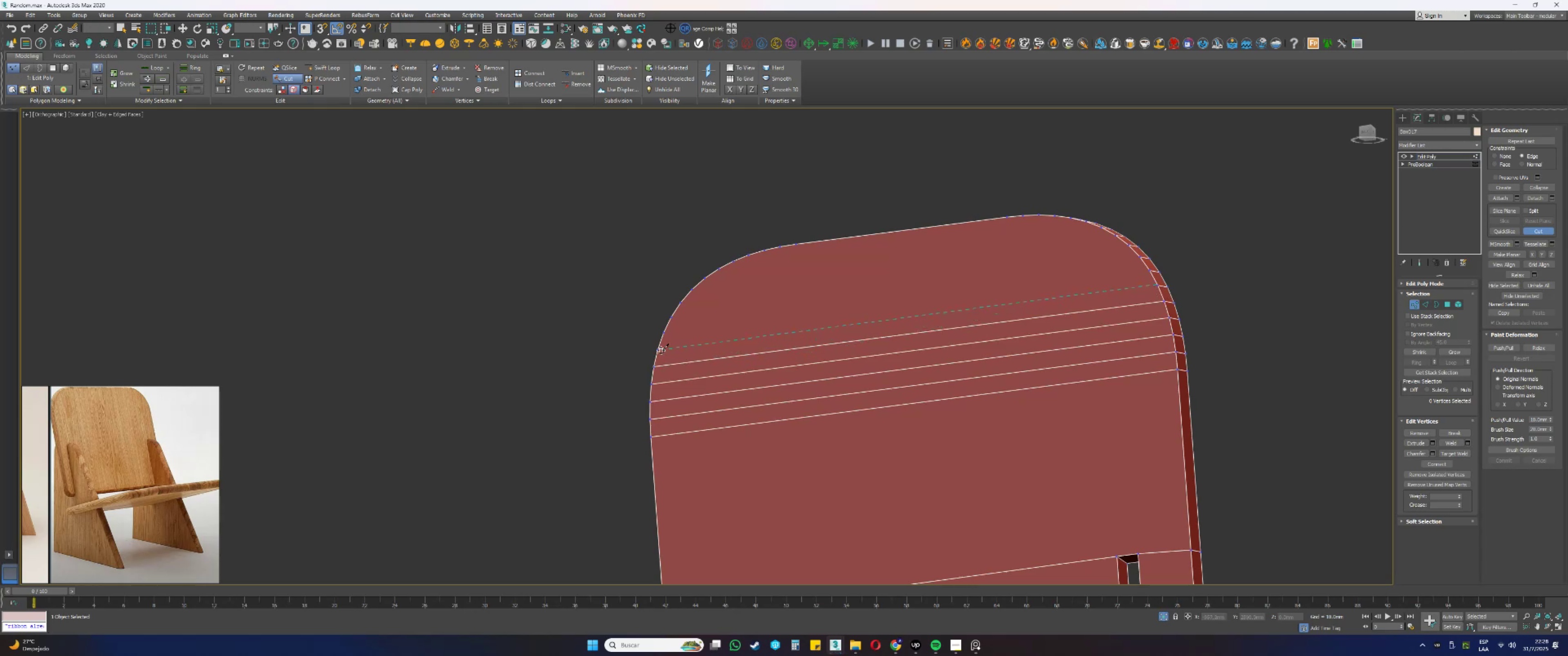 
left_click([660, 350])
 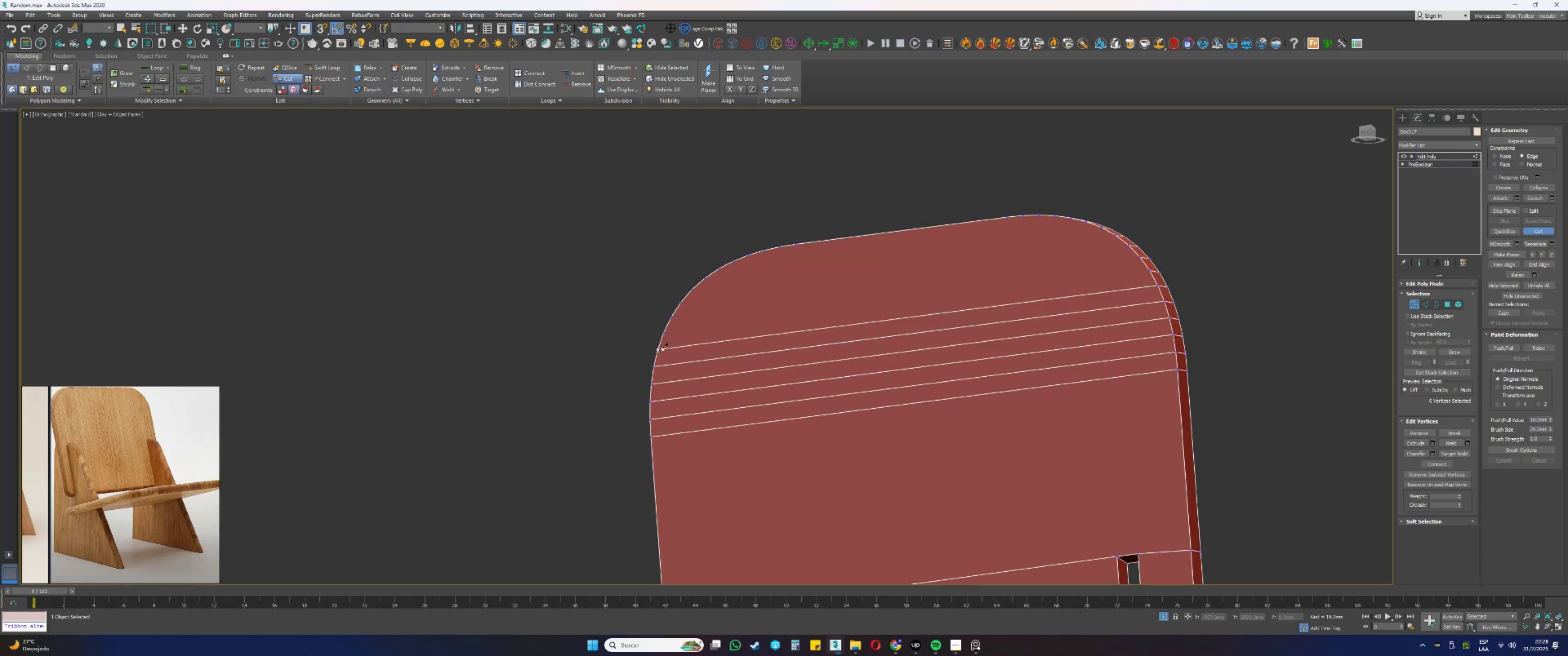 
right_click([669, 343])
 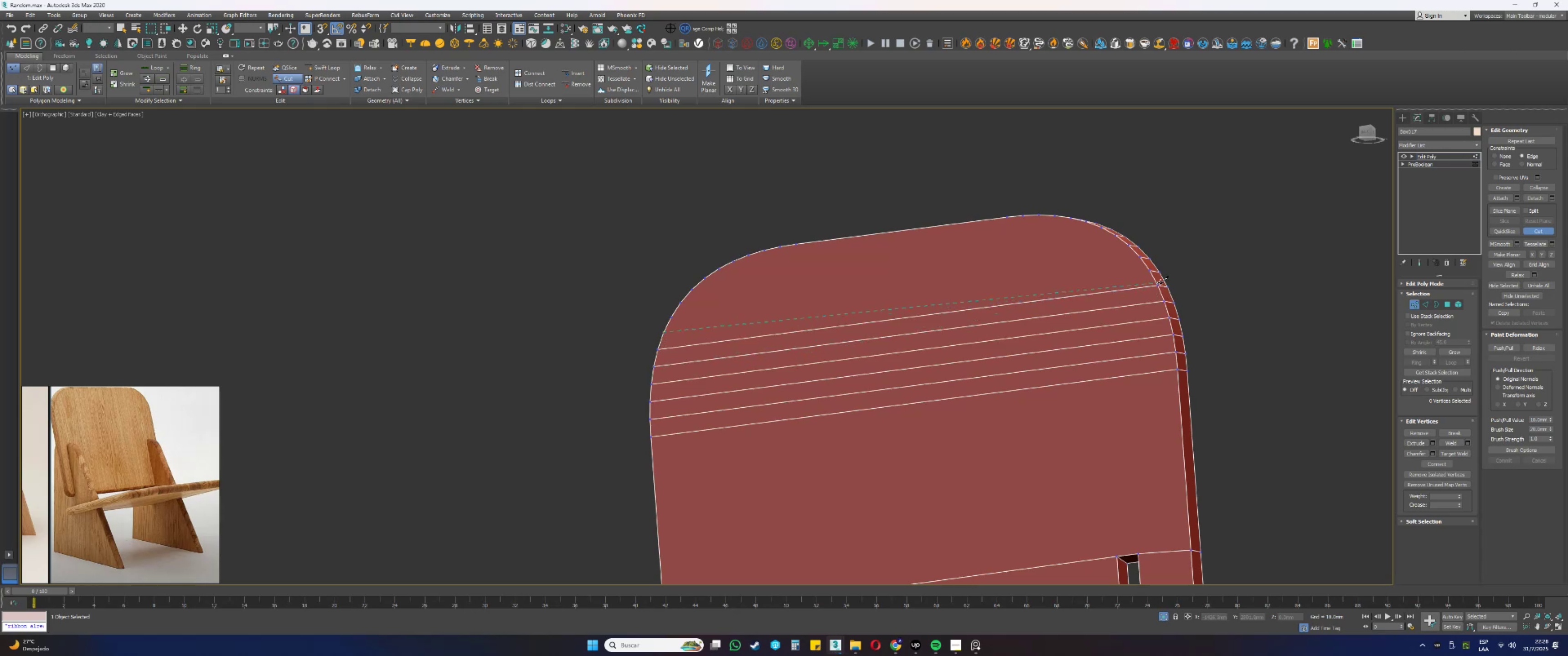 
left_click([1150, 271])
 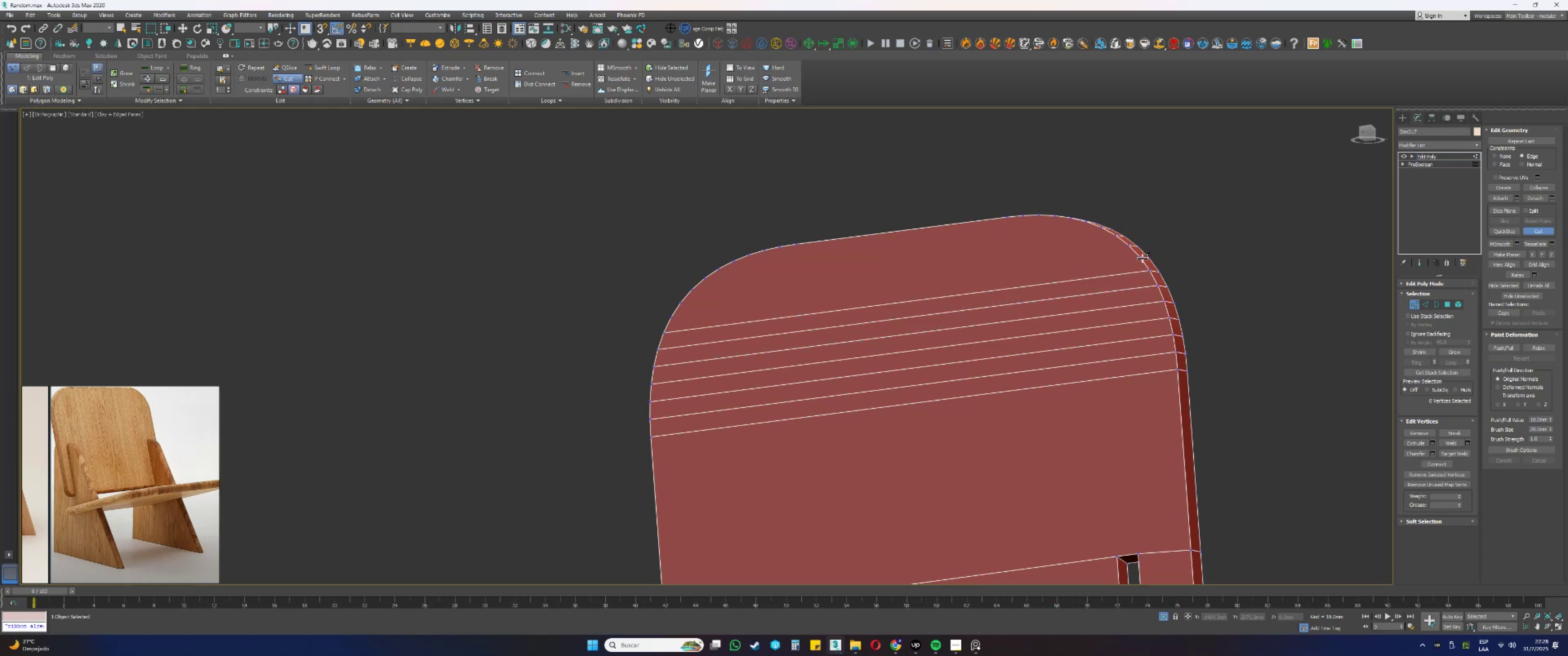 
left_click([1140, 256])
 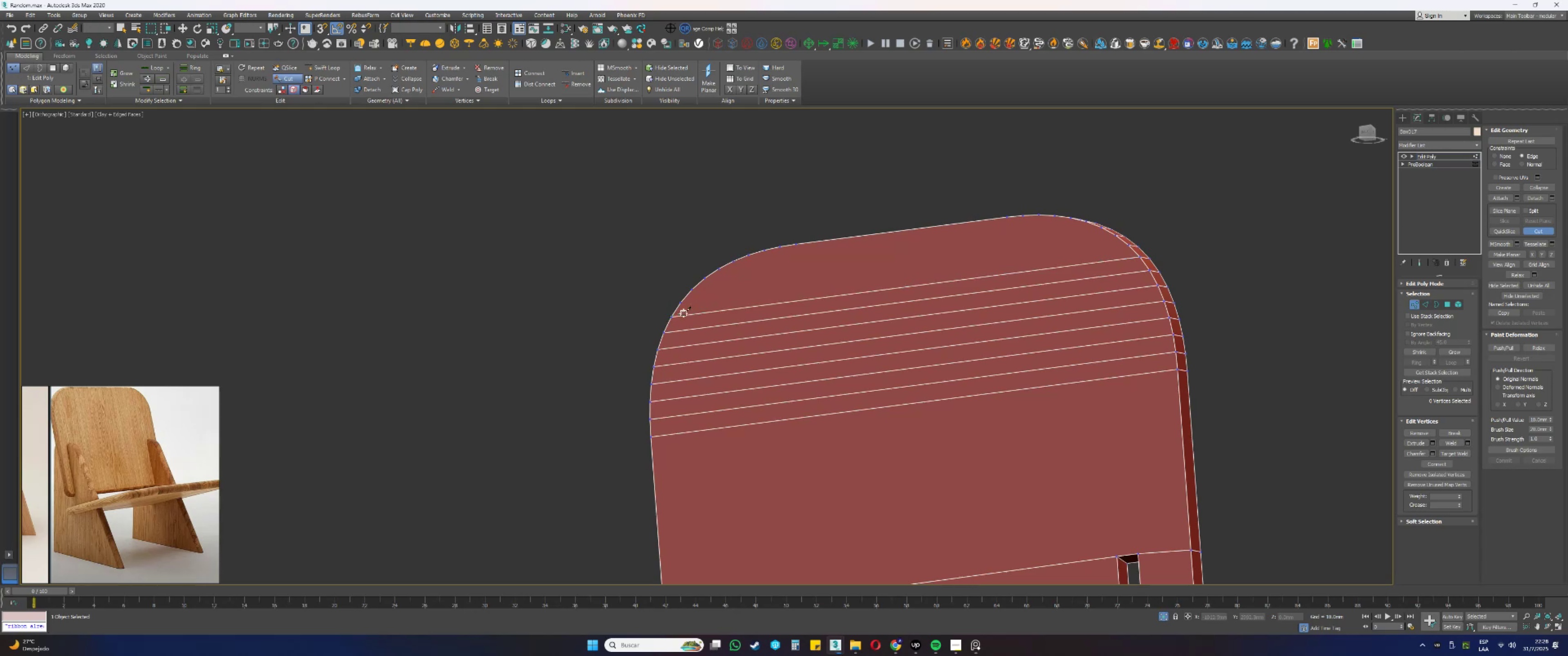 
left_click([681, 302])
 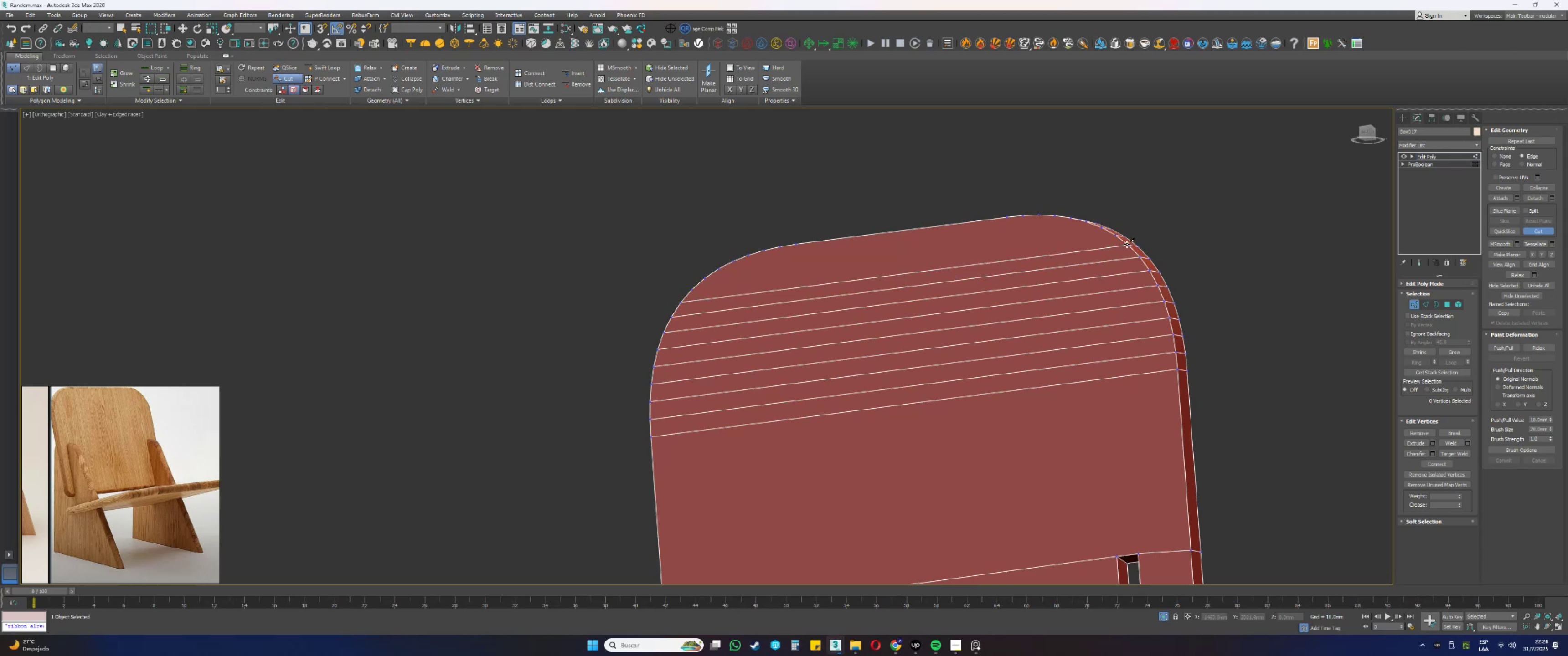 
left_click([1114, 234])
 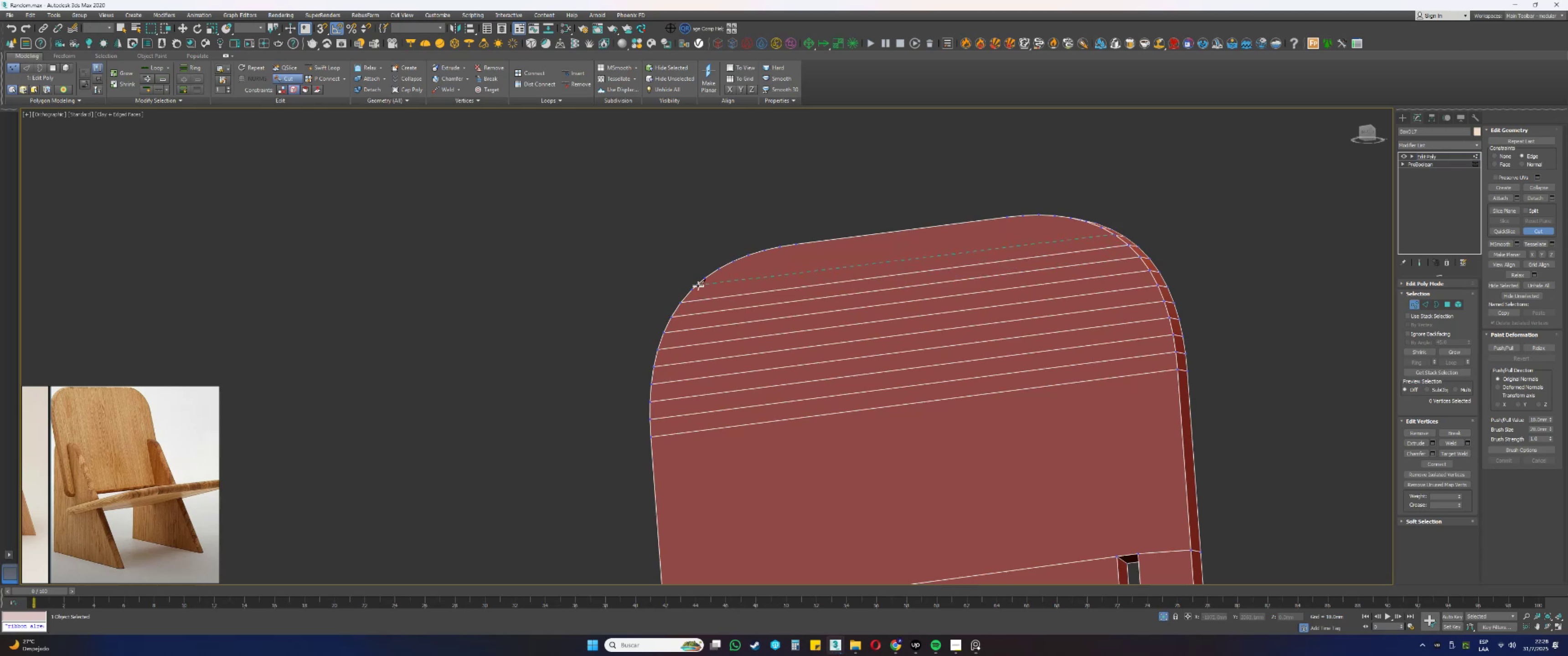 
left_click([692, 289])
 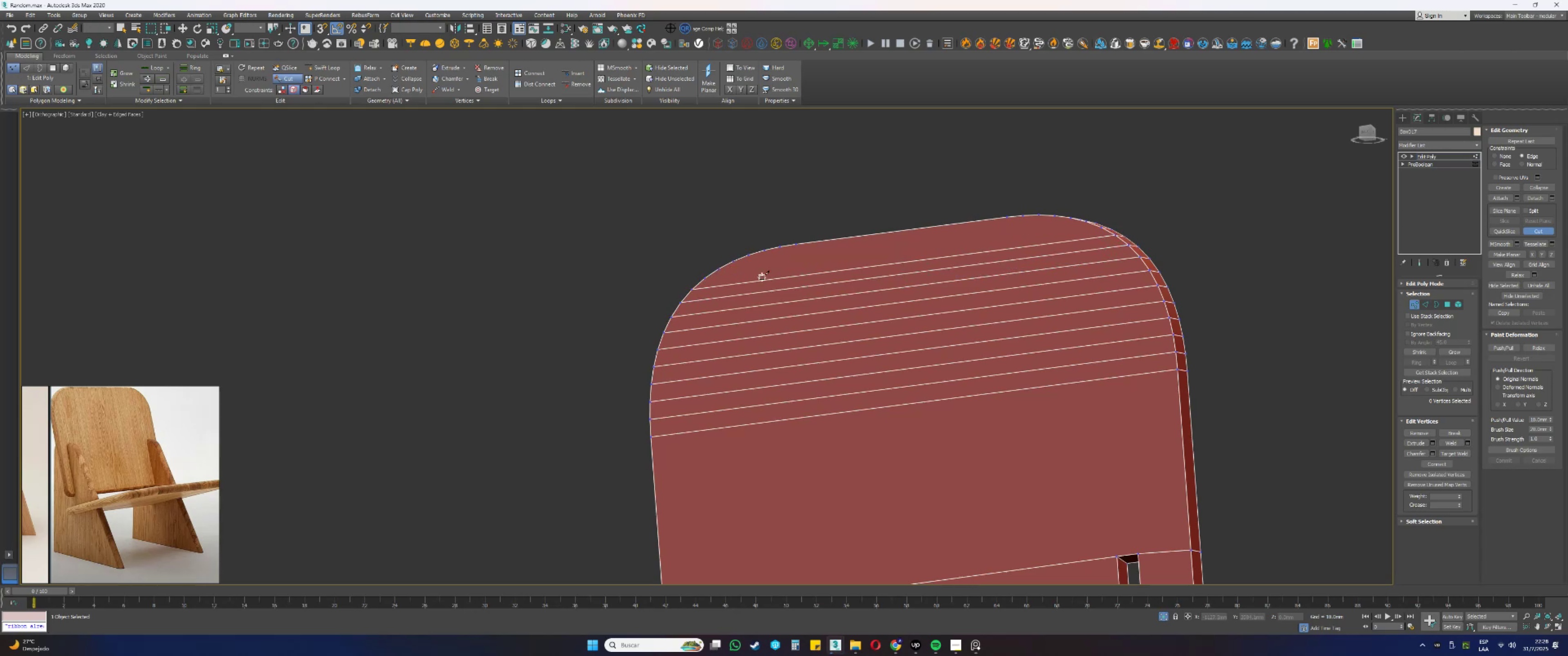 
wait(5.05)
 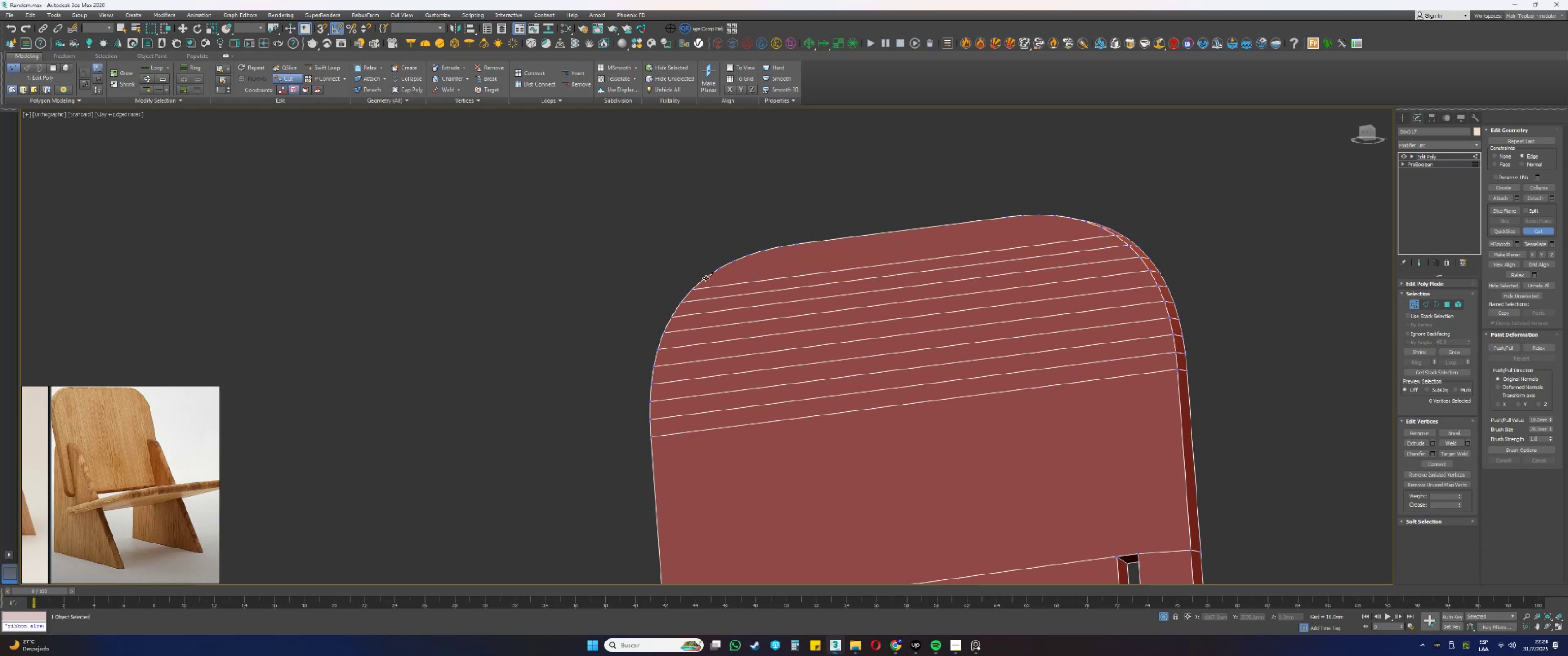 
type(fz[F3][F3])
 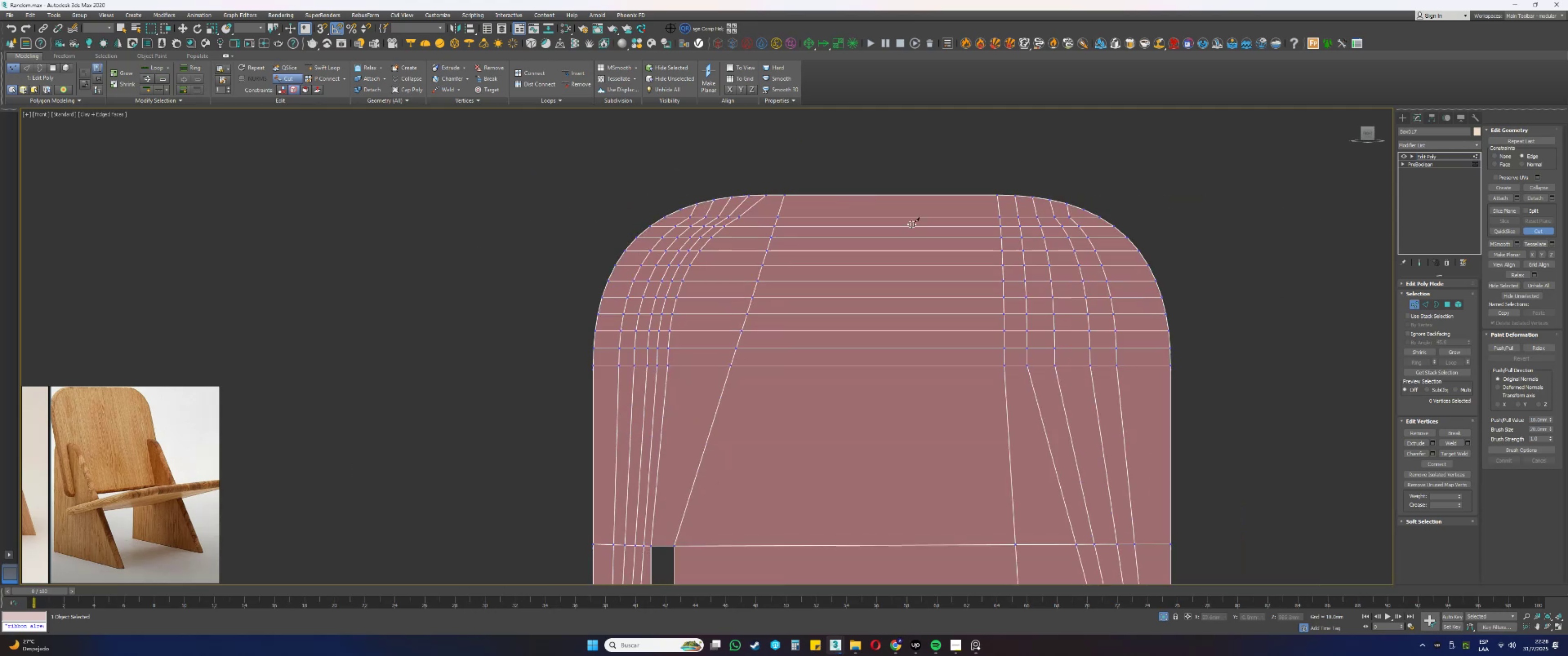 
scroll: coordinate [711, 186], scroll_direction: up, amount: 3.0
 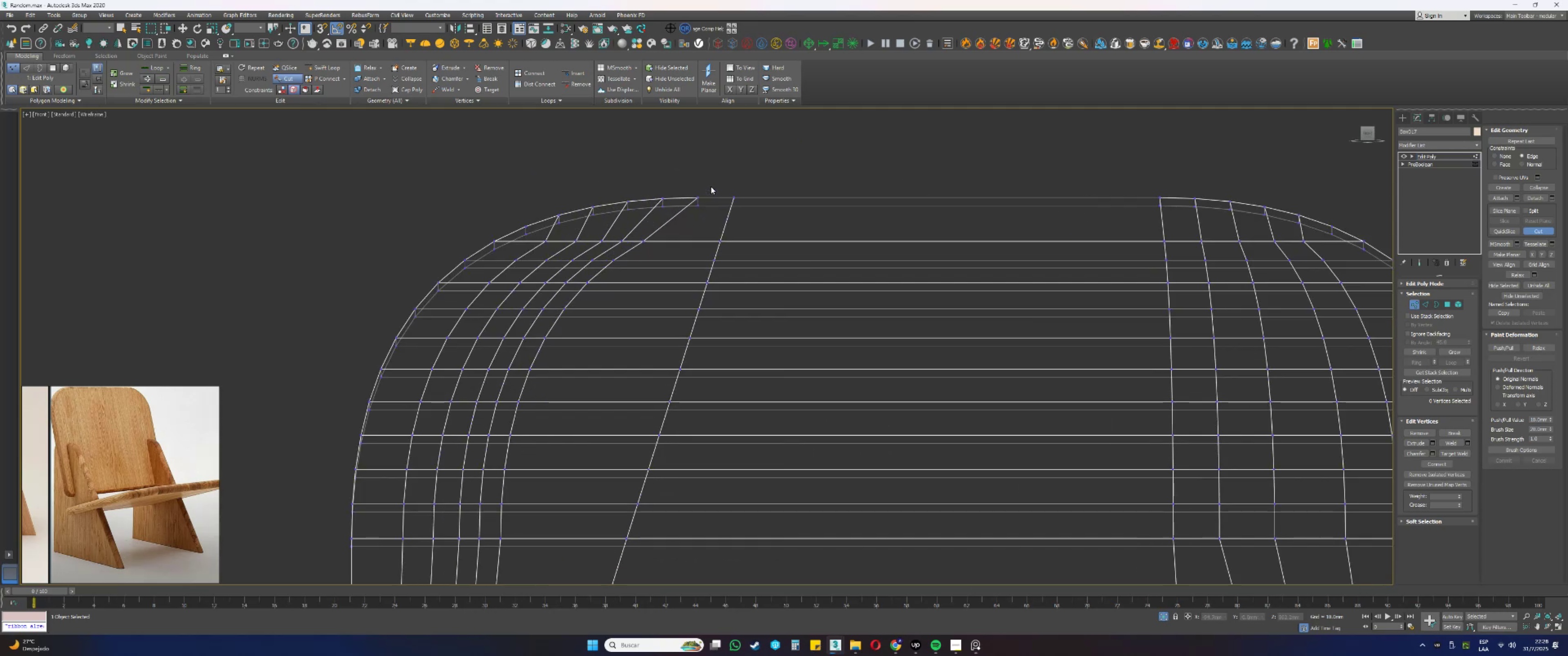 
scroll: coordinate [953, 211], scroll_direction: down, amount: 4.0
 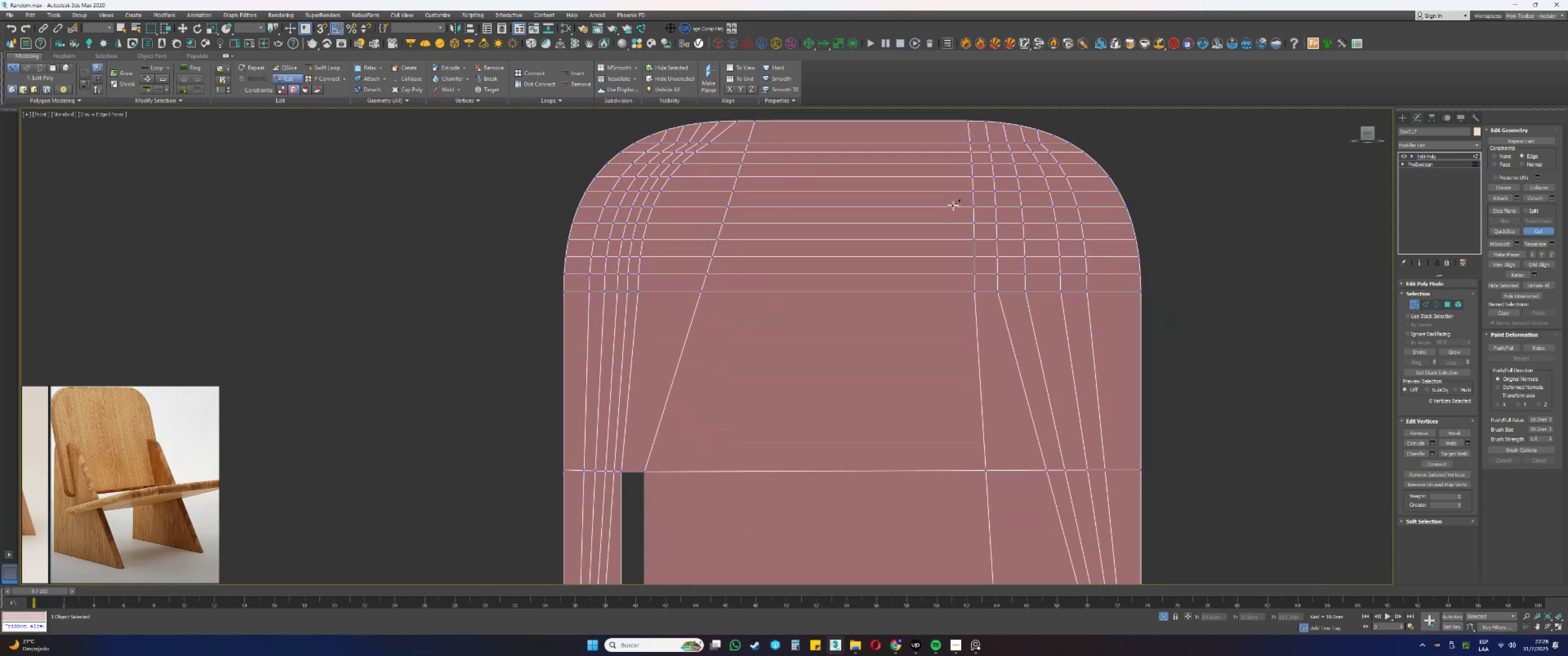 
hold_key(key=AltLeft, duration=0.69)
 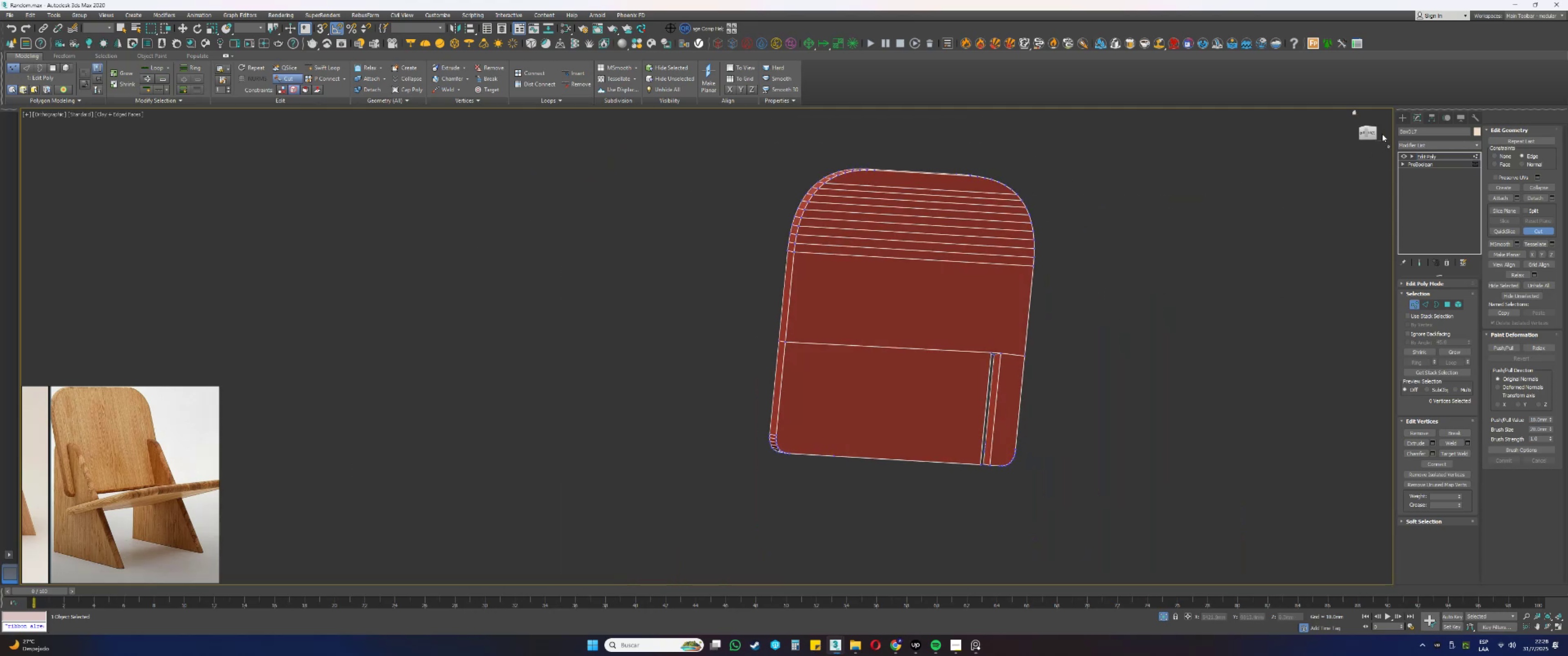 
left_click([1368, 132])
 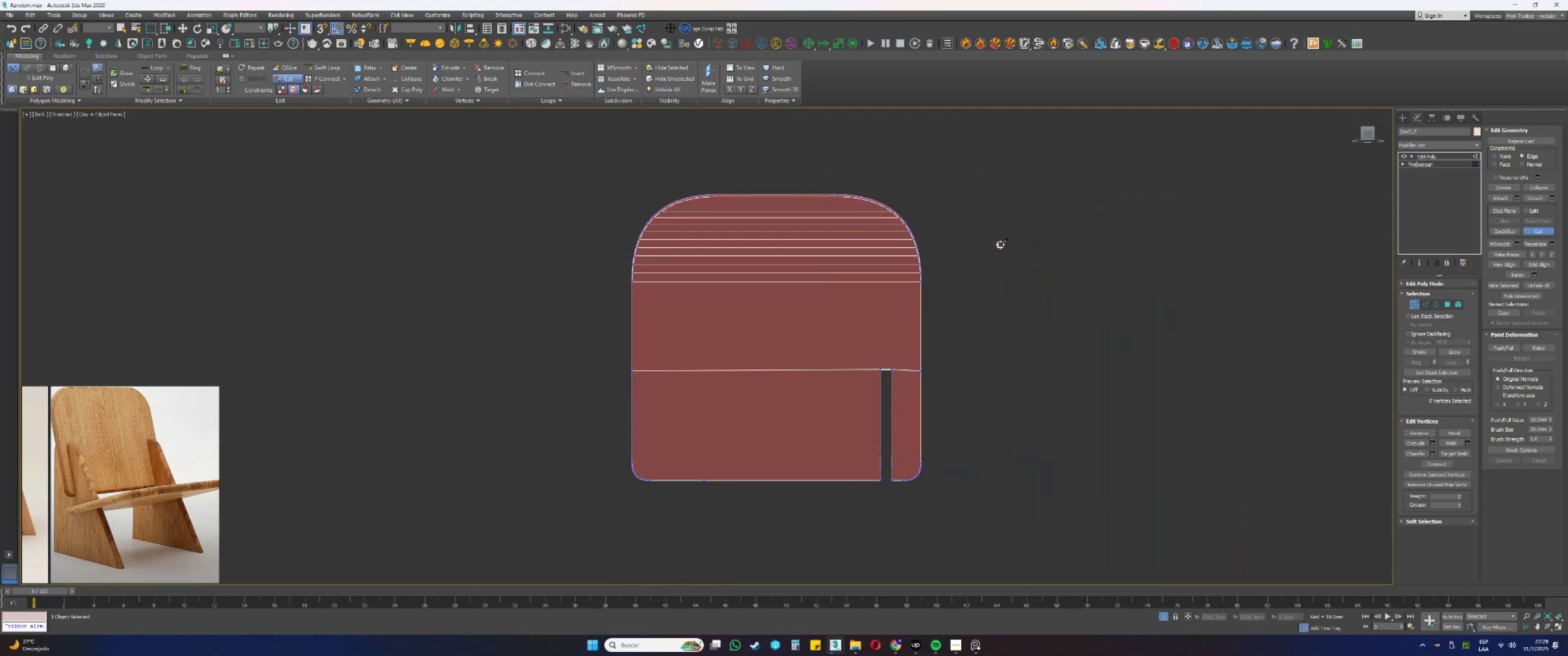 
scroll: coordinate [953, 487], scroll_direction: up, amount: 5.0
 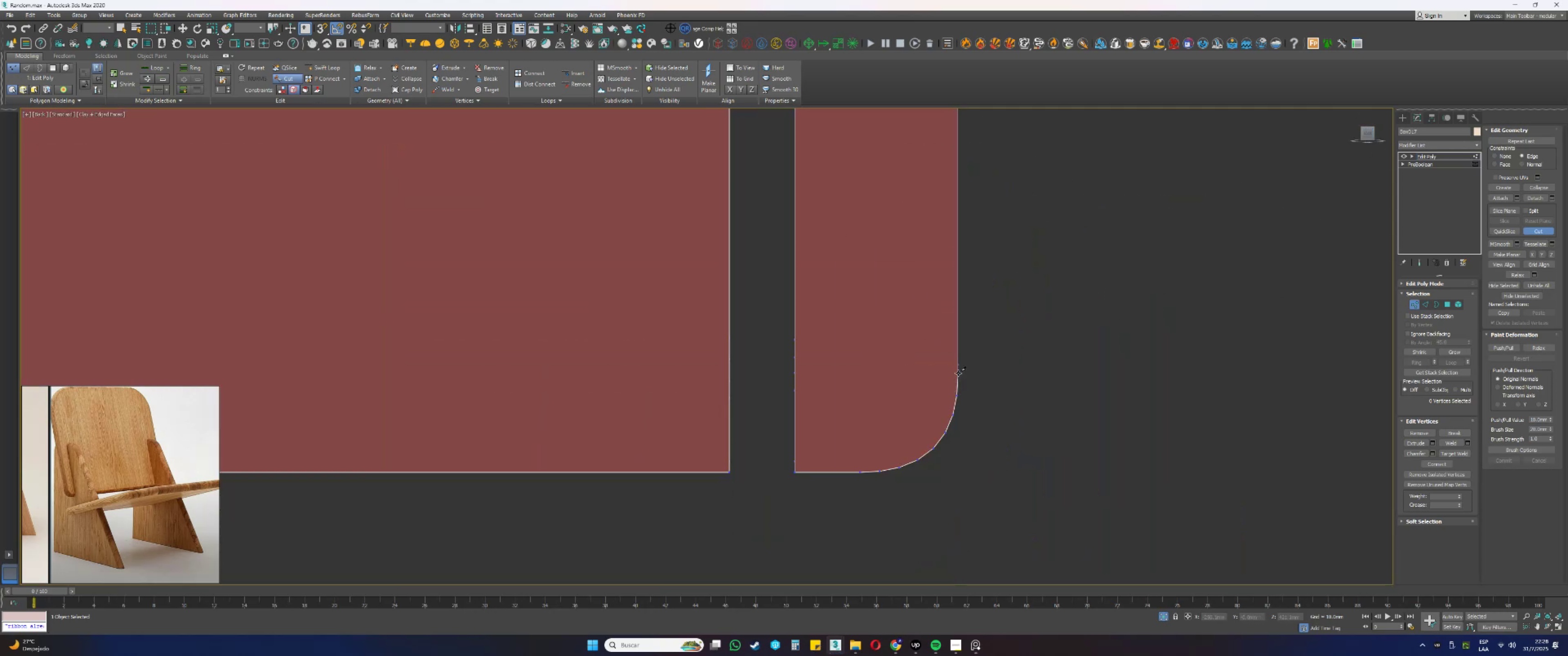 
left_click([958, 375])
 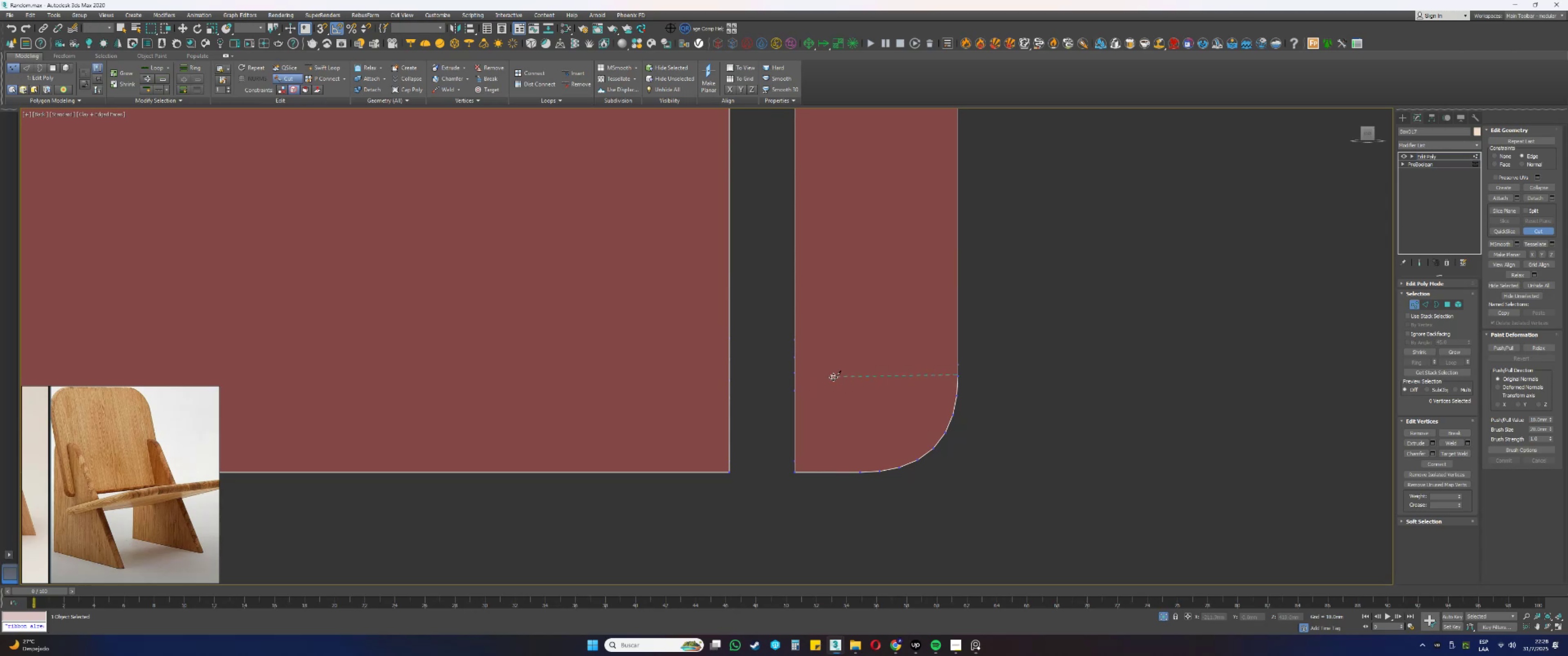 
scroll: coordinate [833, 377], scroll_direction: down, amount: 1.0
 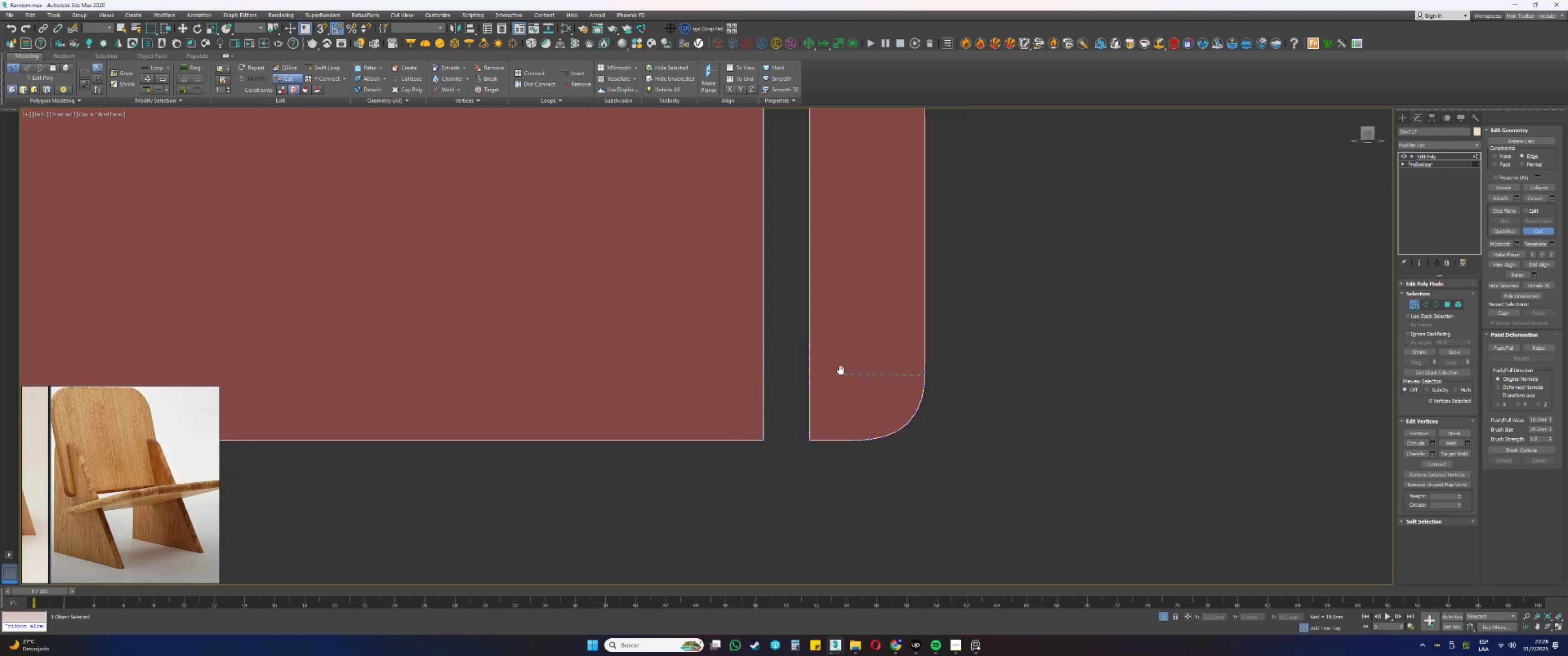 
hold_key(key=AltLeft, duration=0.4)
 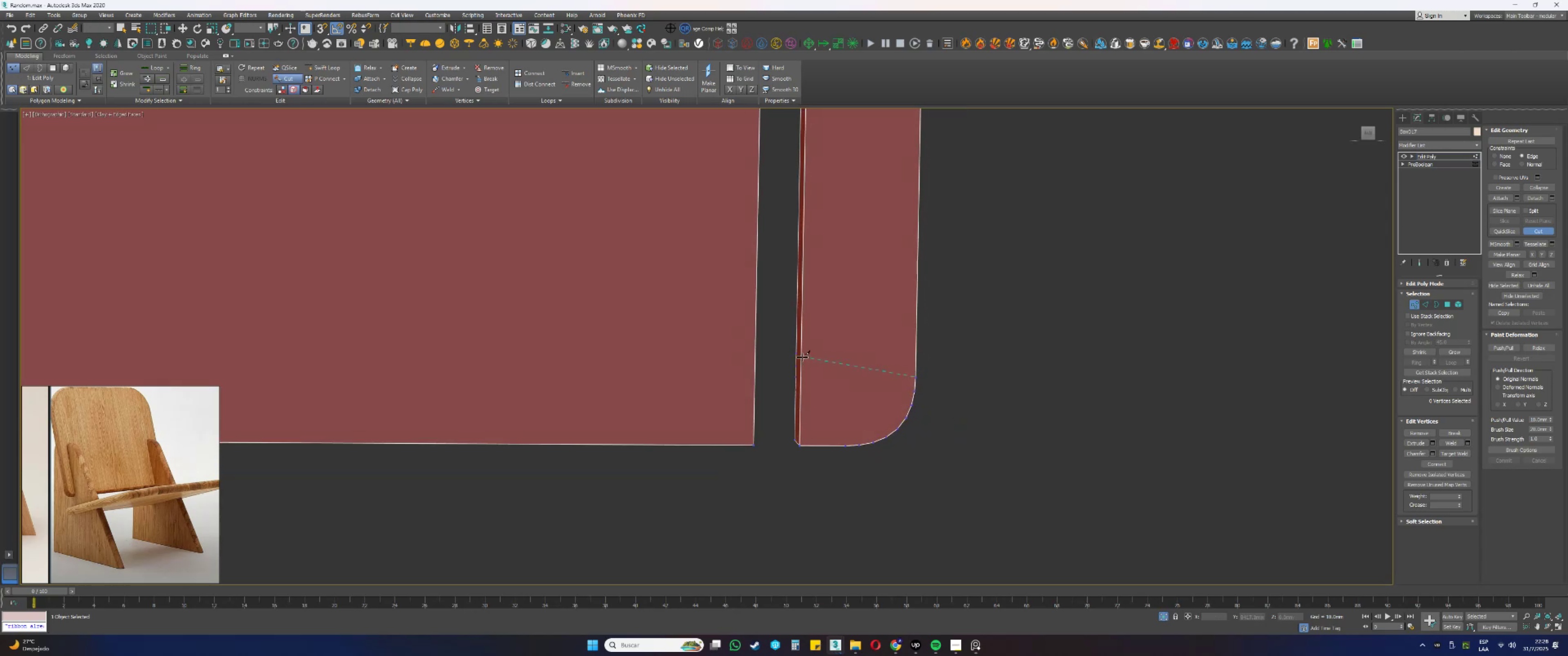 
left_click([801, 356])
 